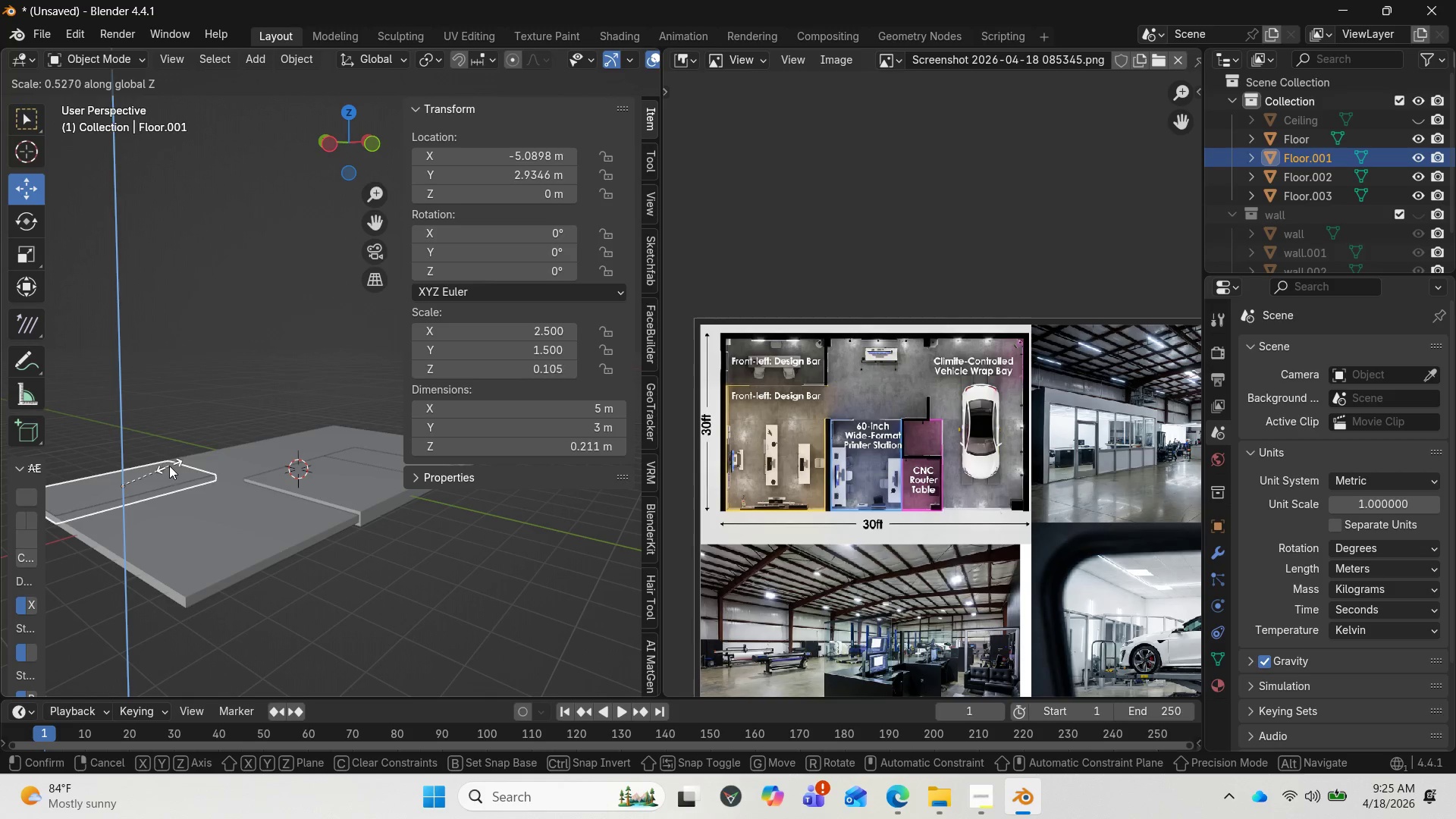 
left_click([165, 465])
 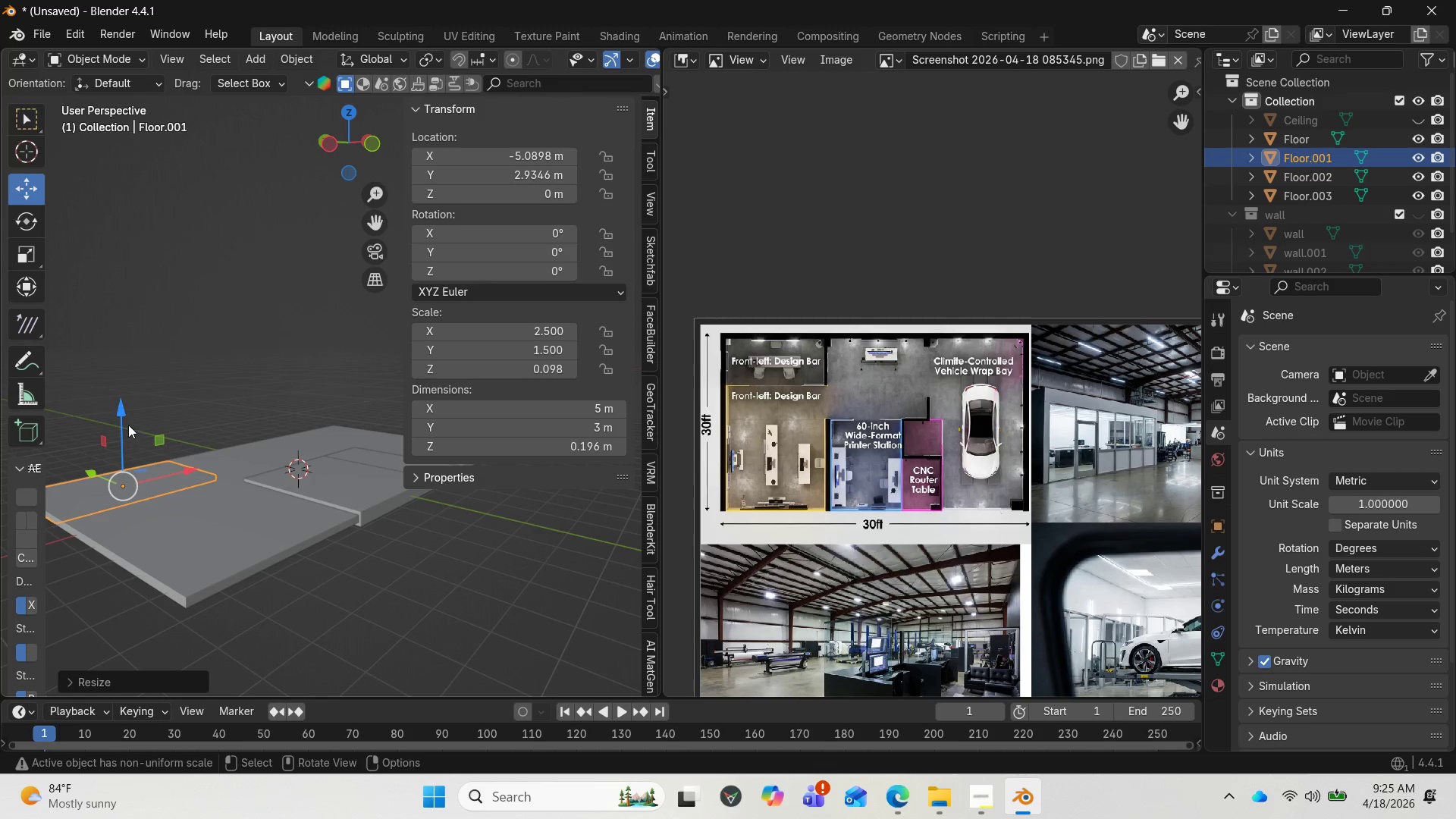 
left_click_drag(start_coordinate=[126, 419], to_coordinate=[124, 411])
 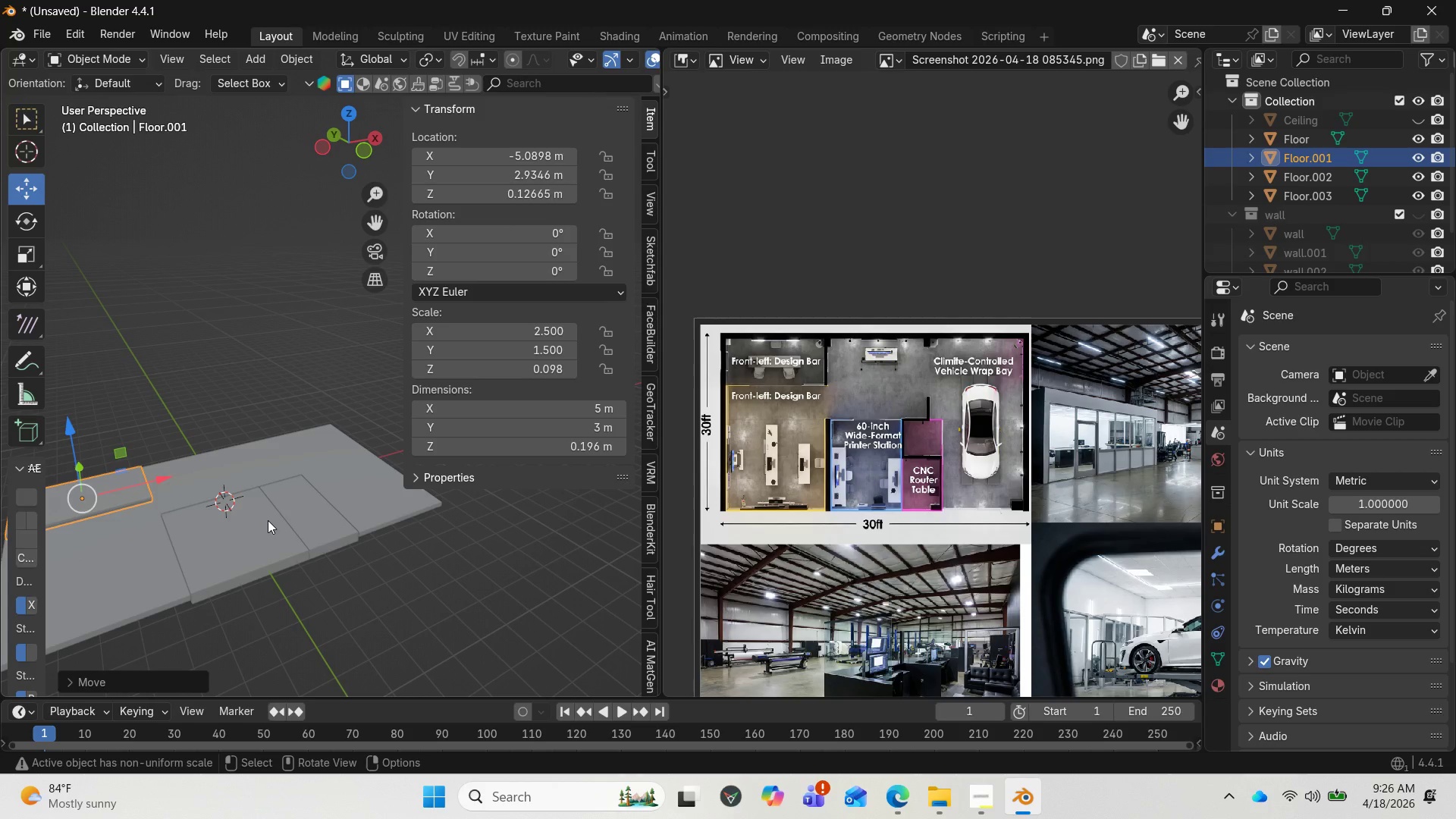 
wait(5.31)
 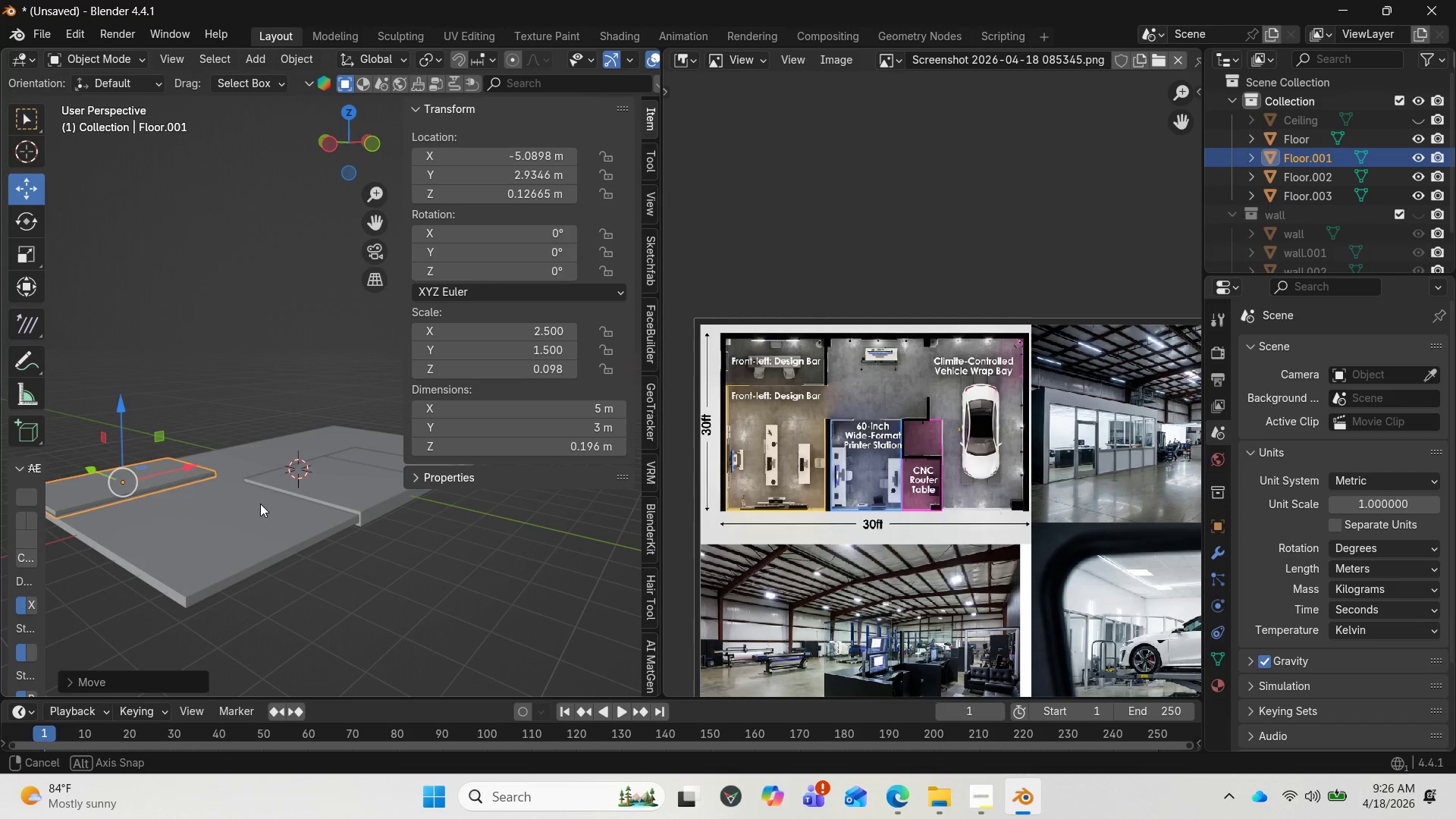 
hold_key(key=ControlLeft, duration=4.47)
 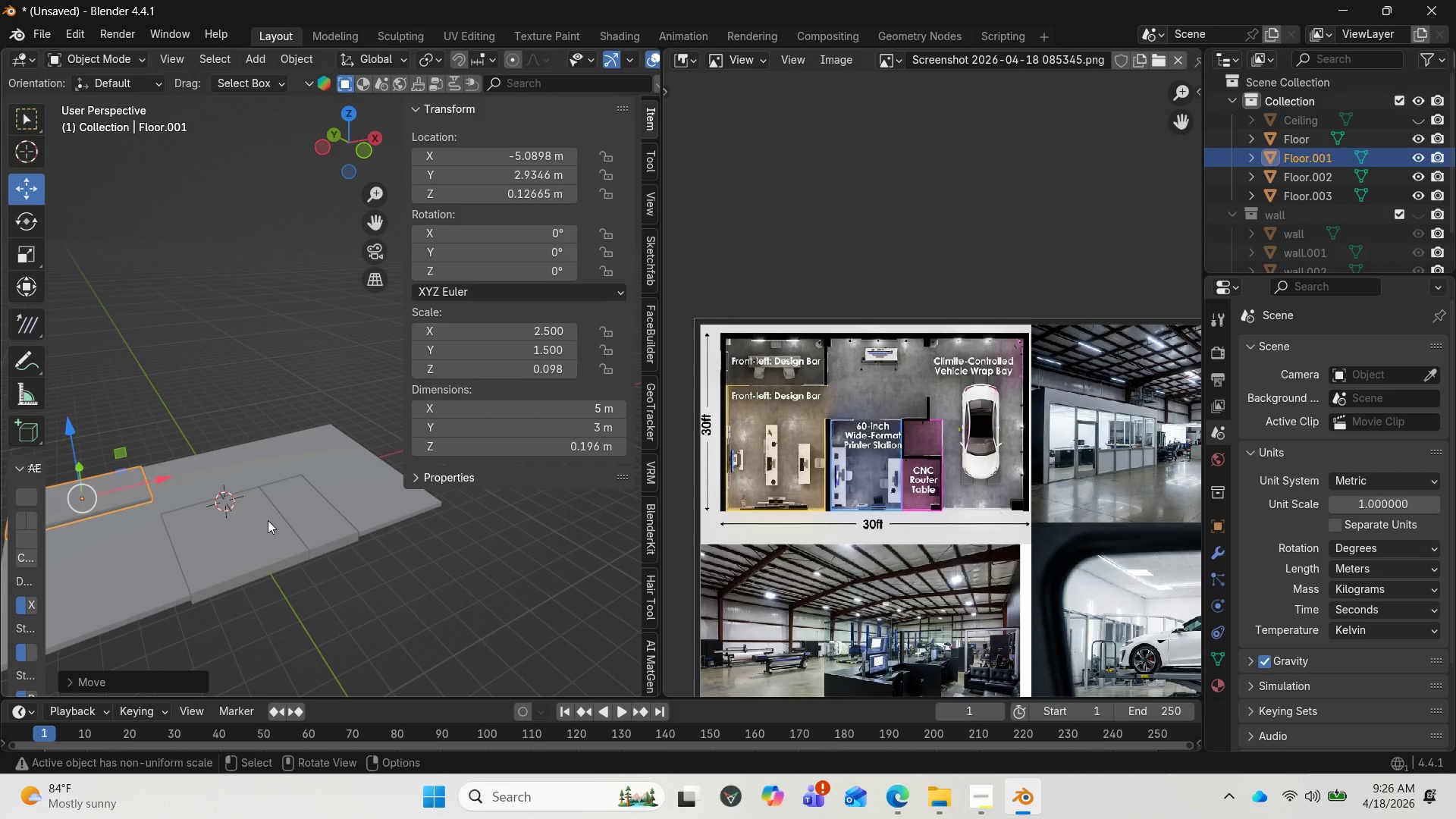 
hold_key(key=ControlLeft, duration=2.97)
 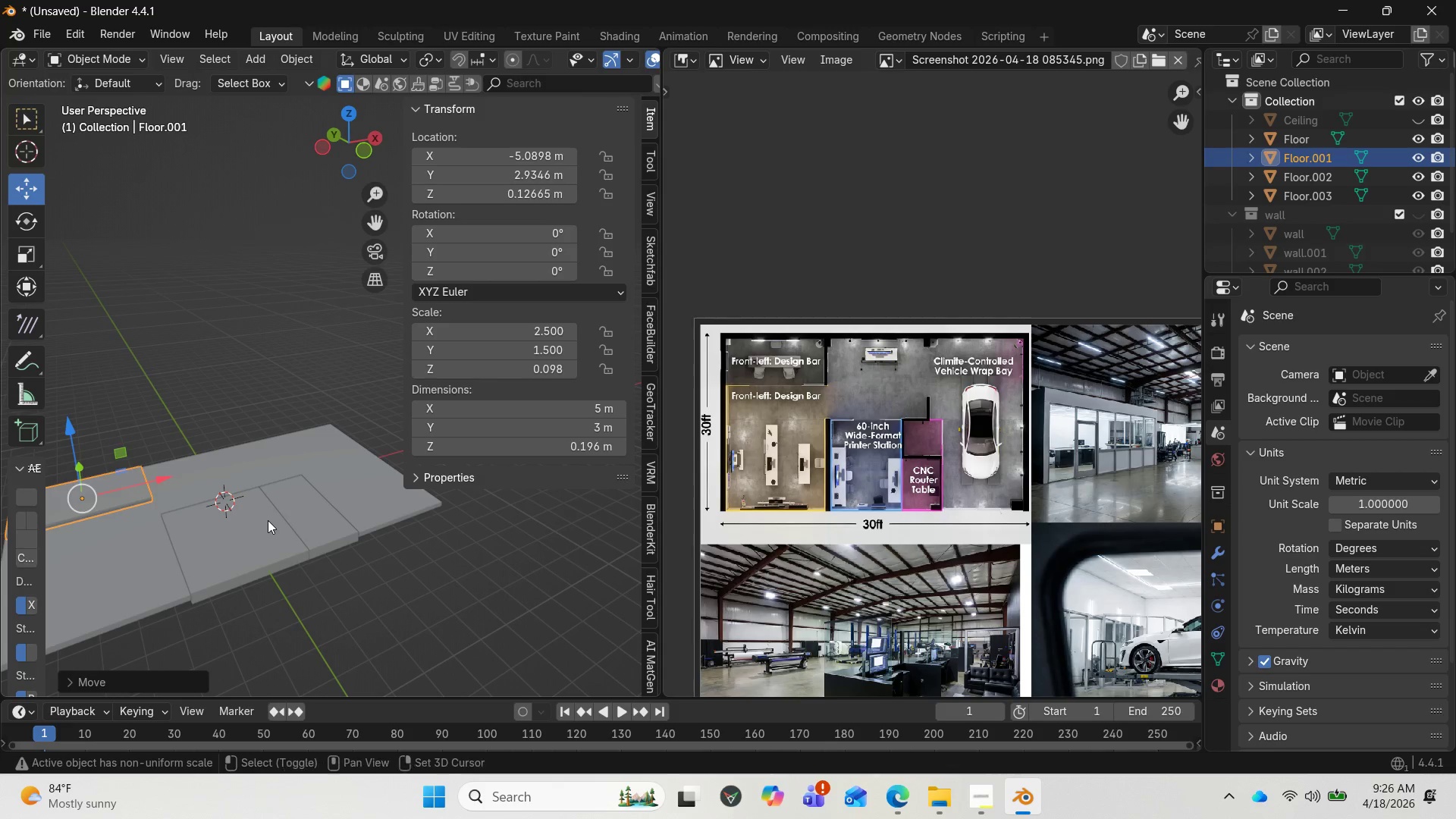 
hold_key(key=D, duration=0.31)
 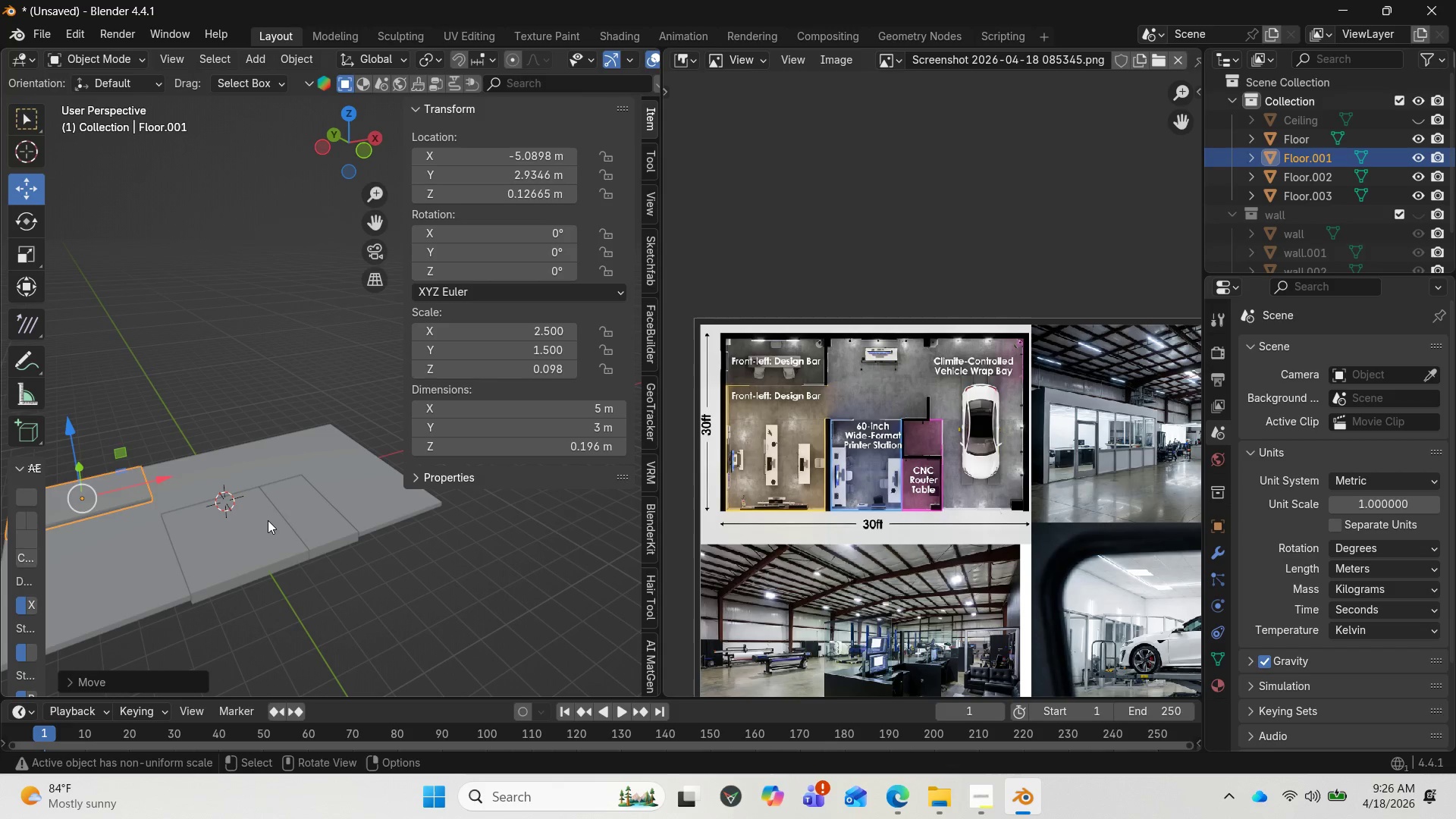 
key(Shift+D)
 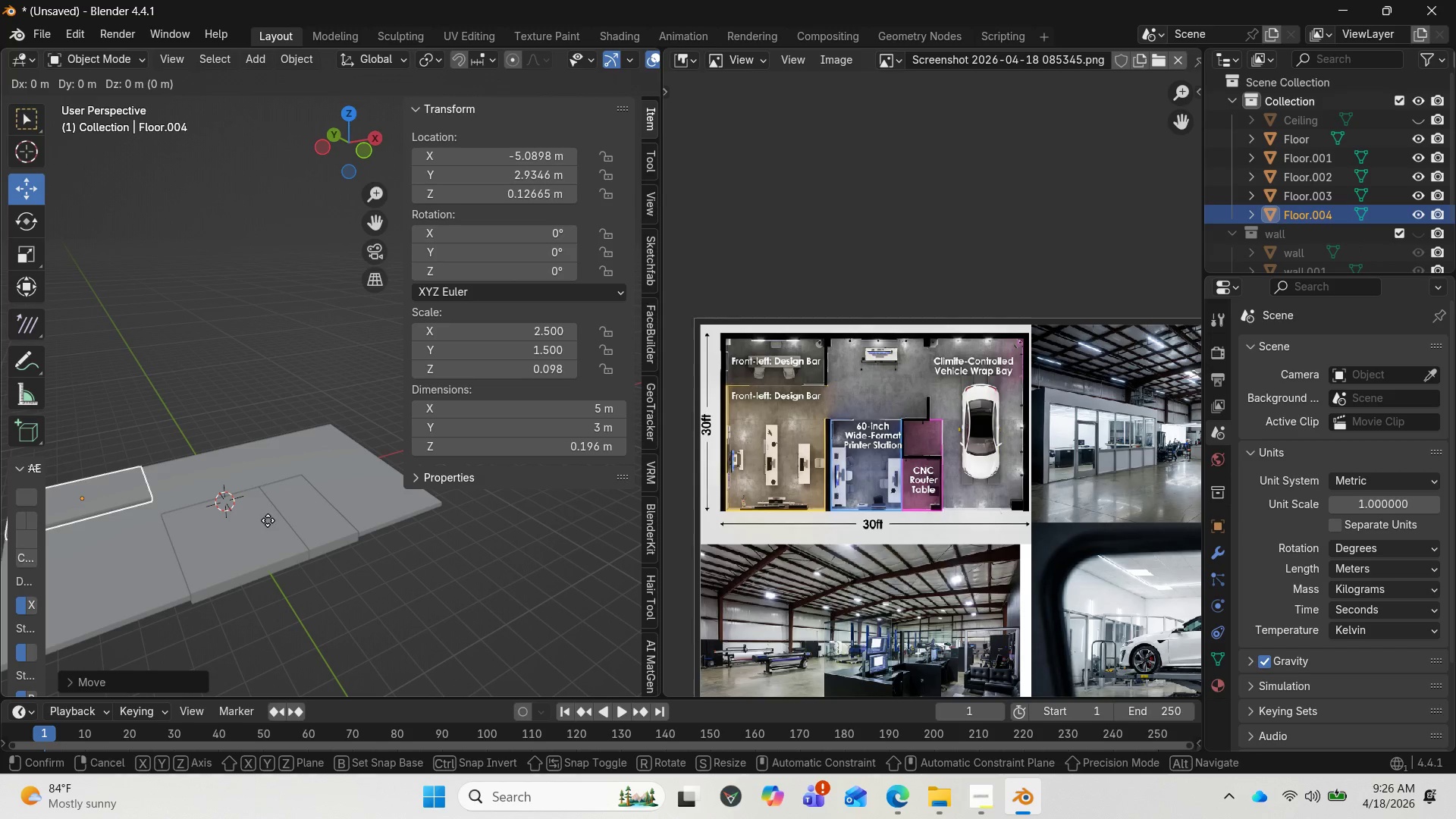 
key(Enter)
 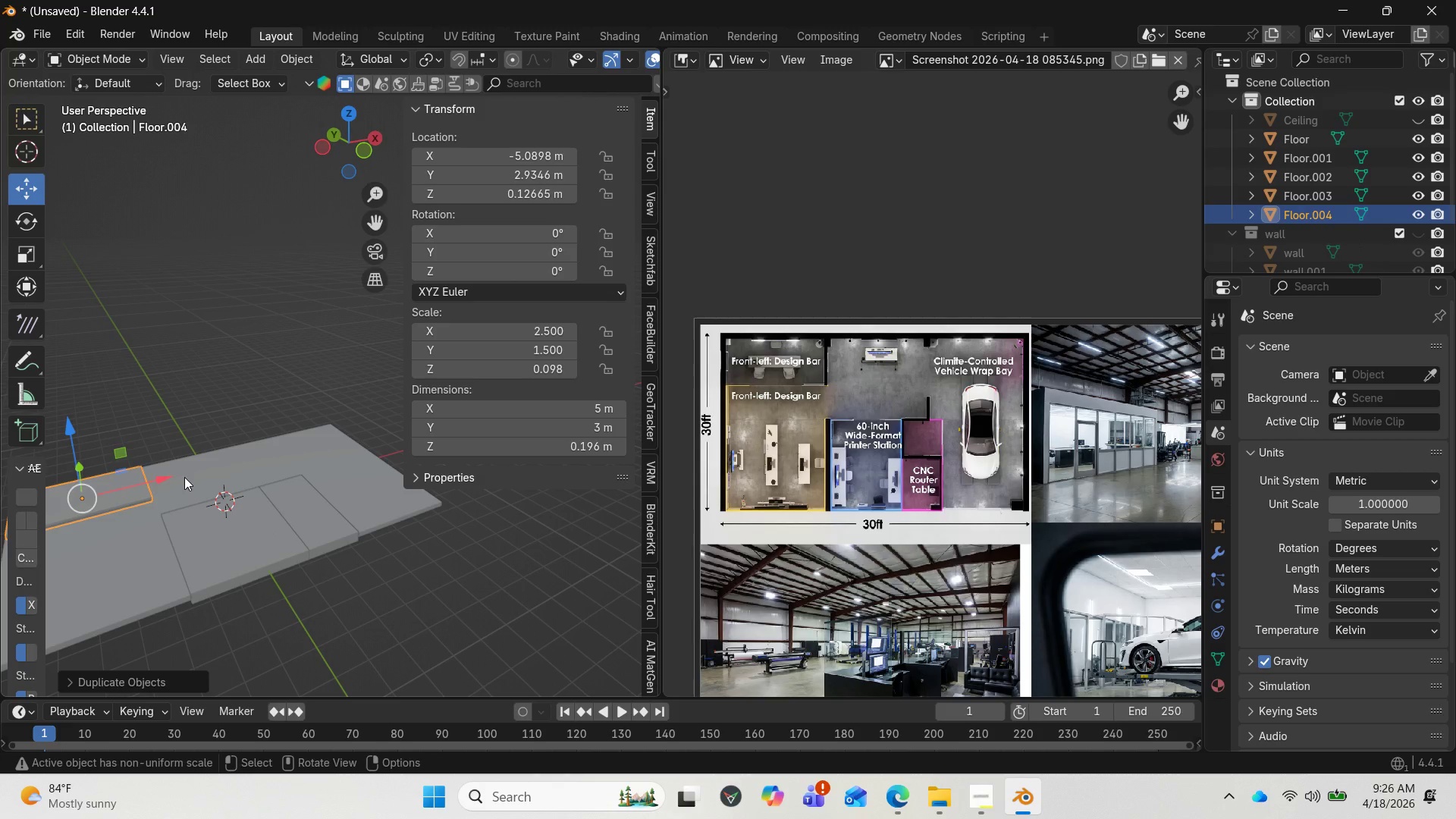 
left_click_drag(start_coordinate=[159, 475], to_coordinate=[324, 461])
 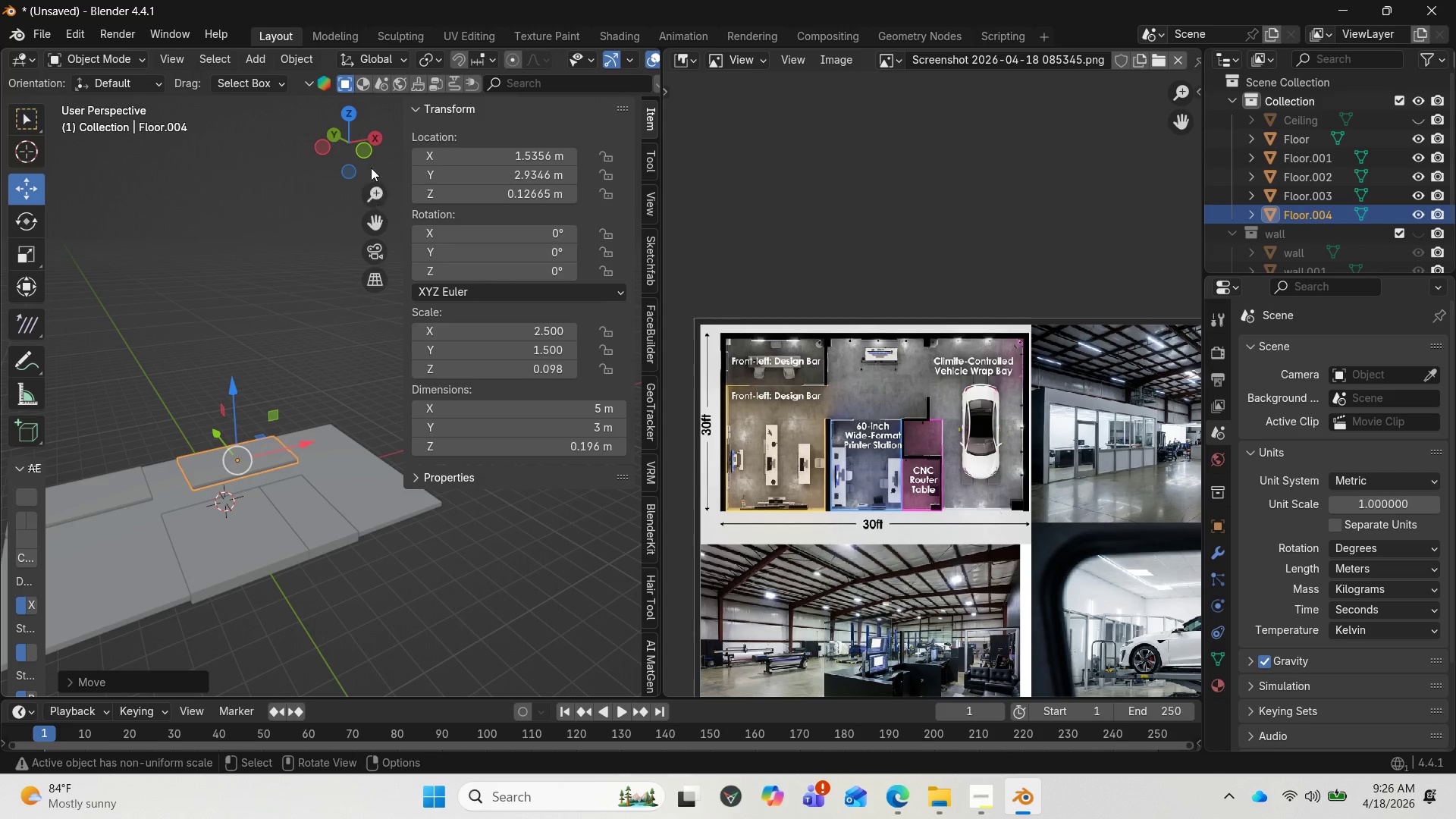 
left_click_drag(start_coordinate=[365, 157], to_coordinate=[299, 189])
 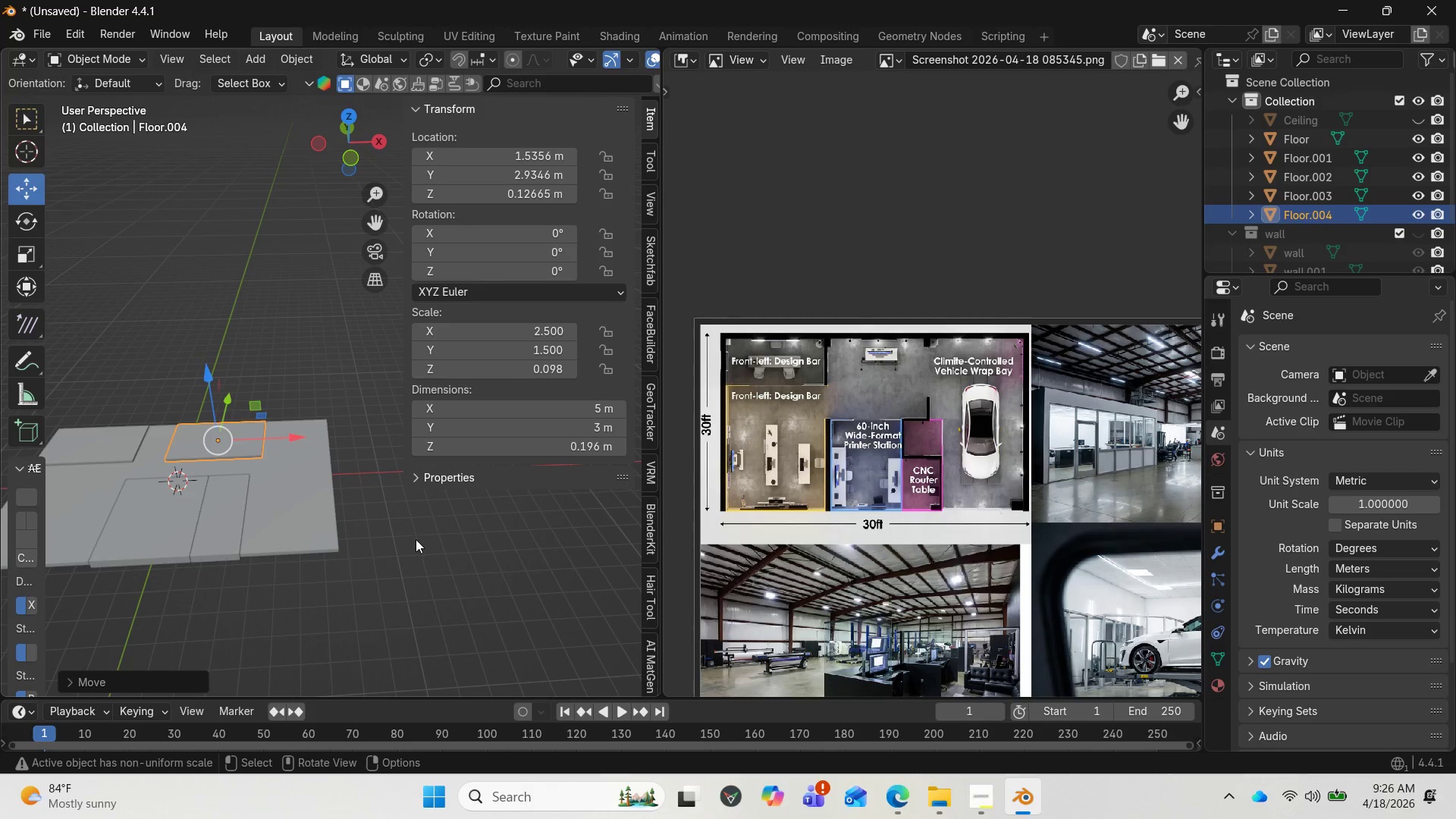 
type(syx)
 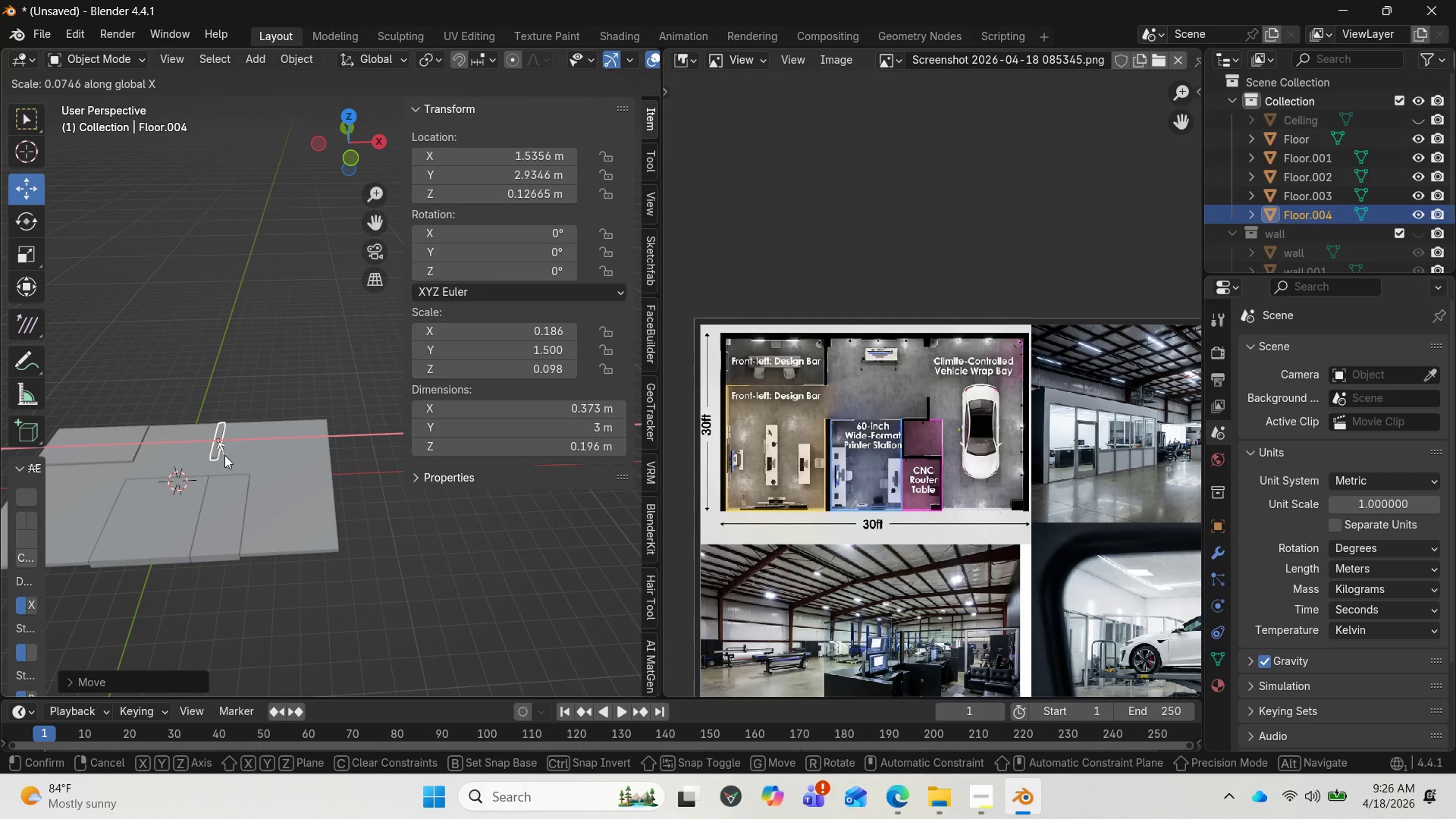 
wait(8.28)
 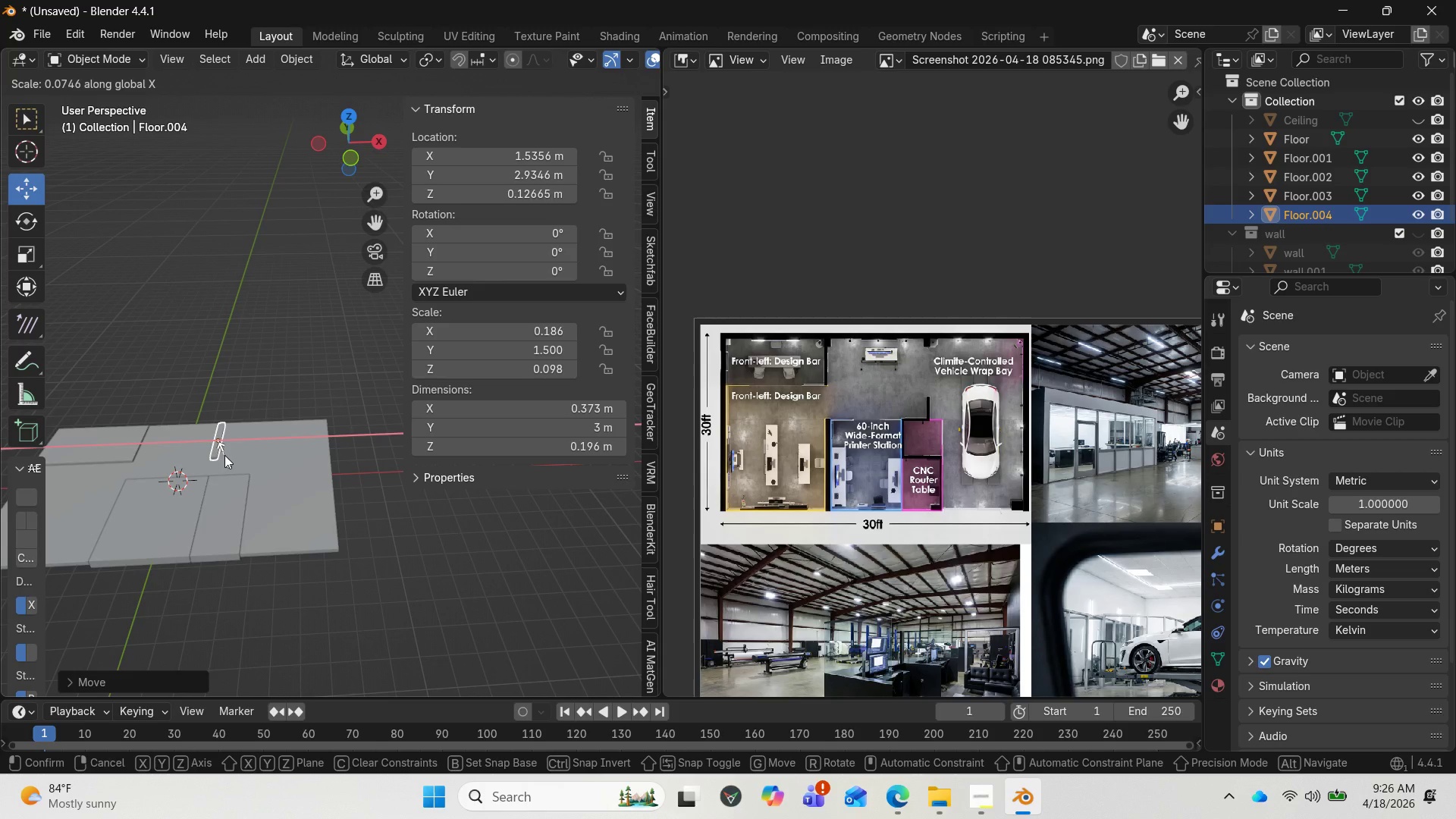 
left_click([223, 453])
 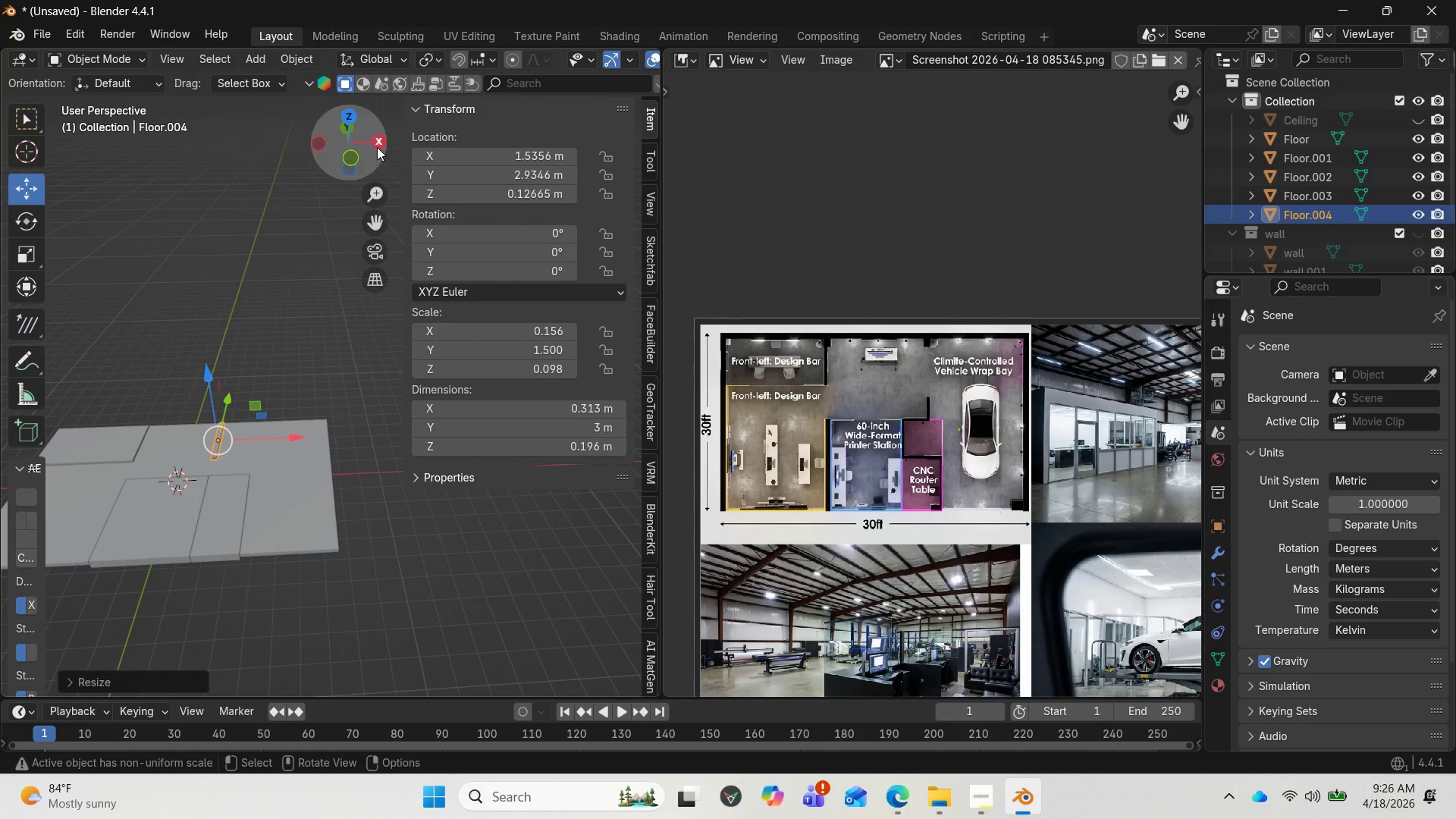 
left_click_drag(start_coordinate=[362, 149], to_coordinate=[465, 246])
 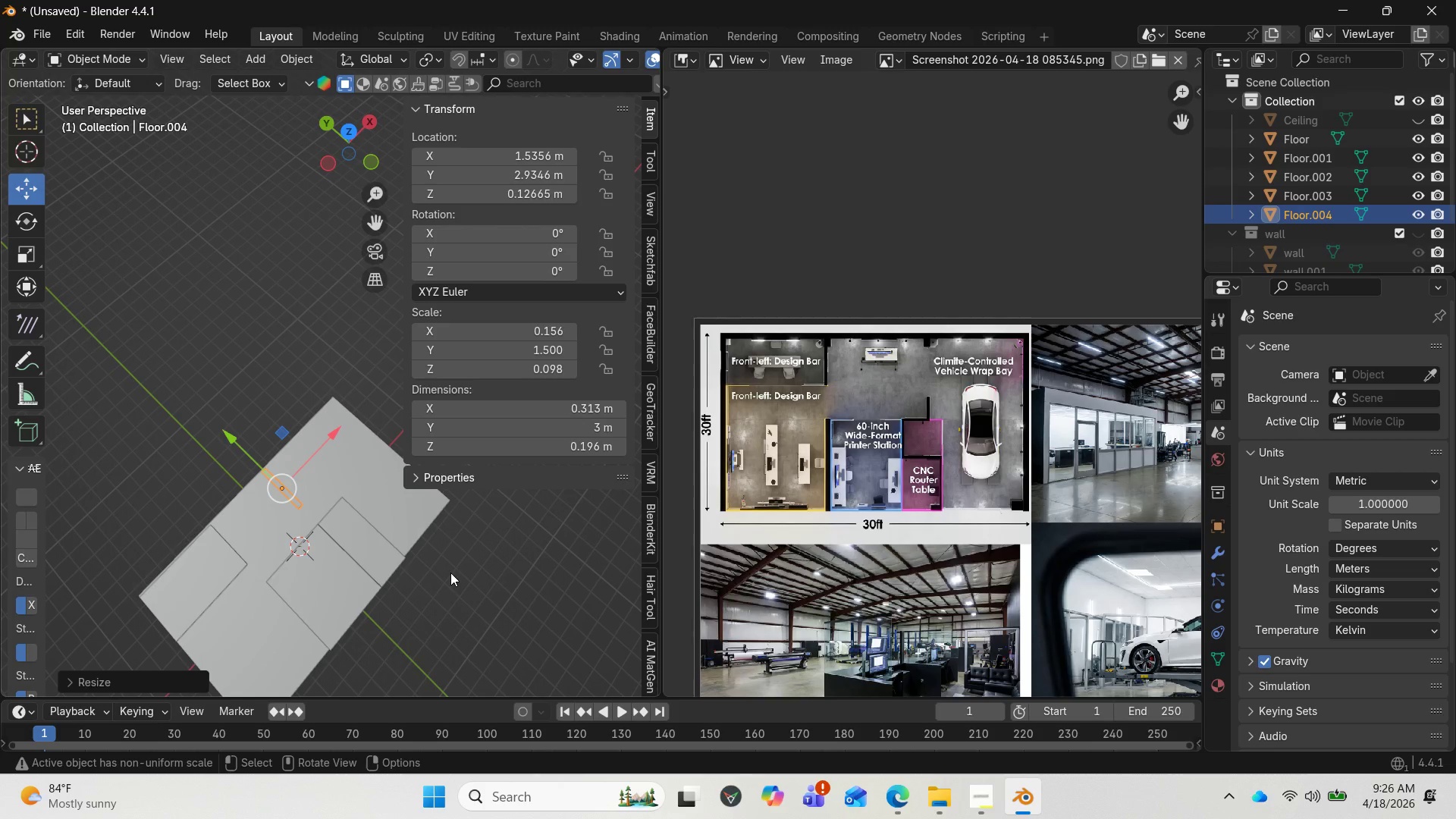 
key(Numpad7)
 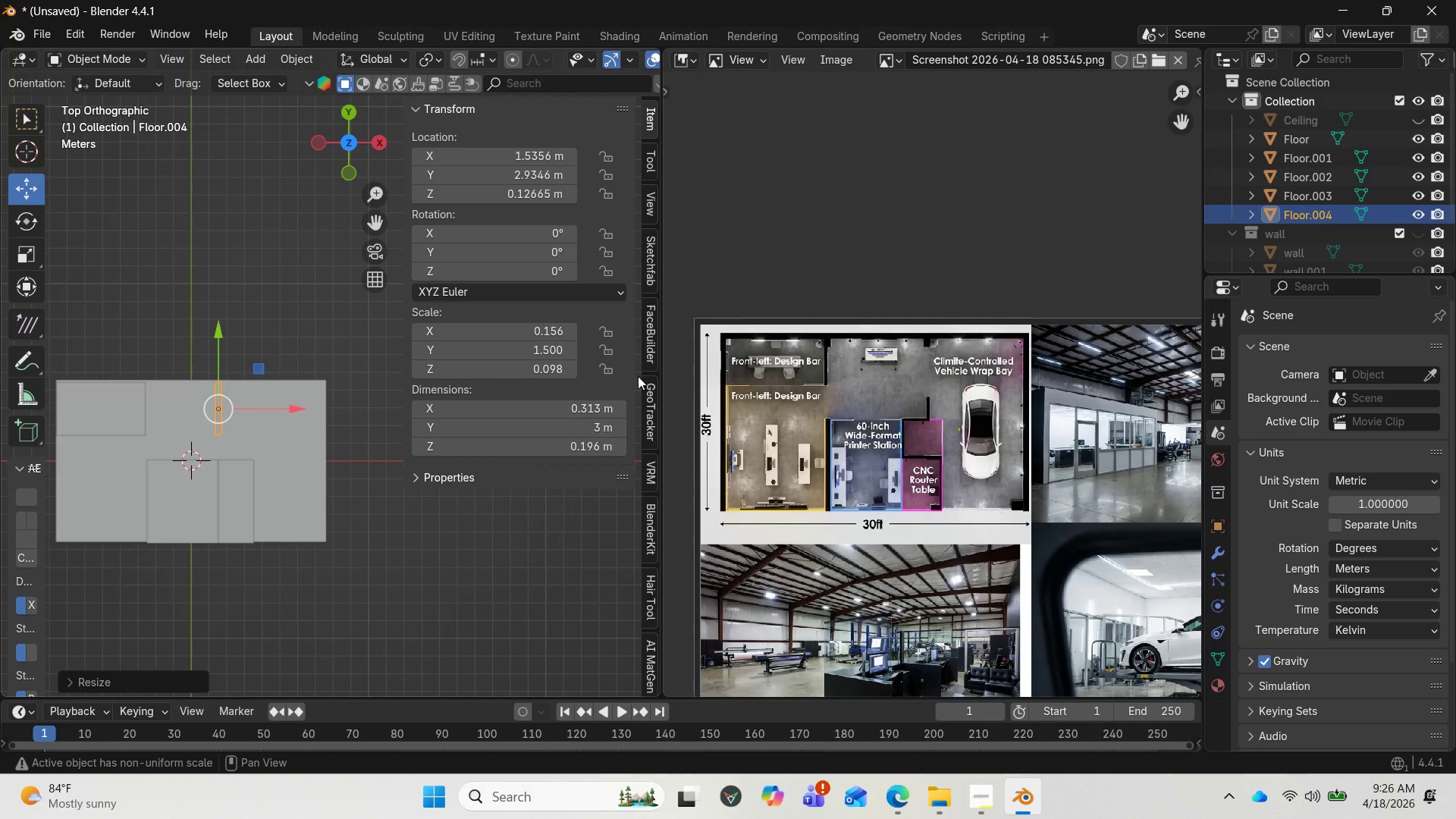 
scroll: coordinate [635, 629], scroll_direction: down, amount: 8.0
 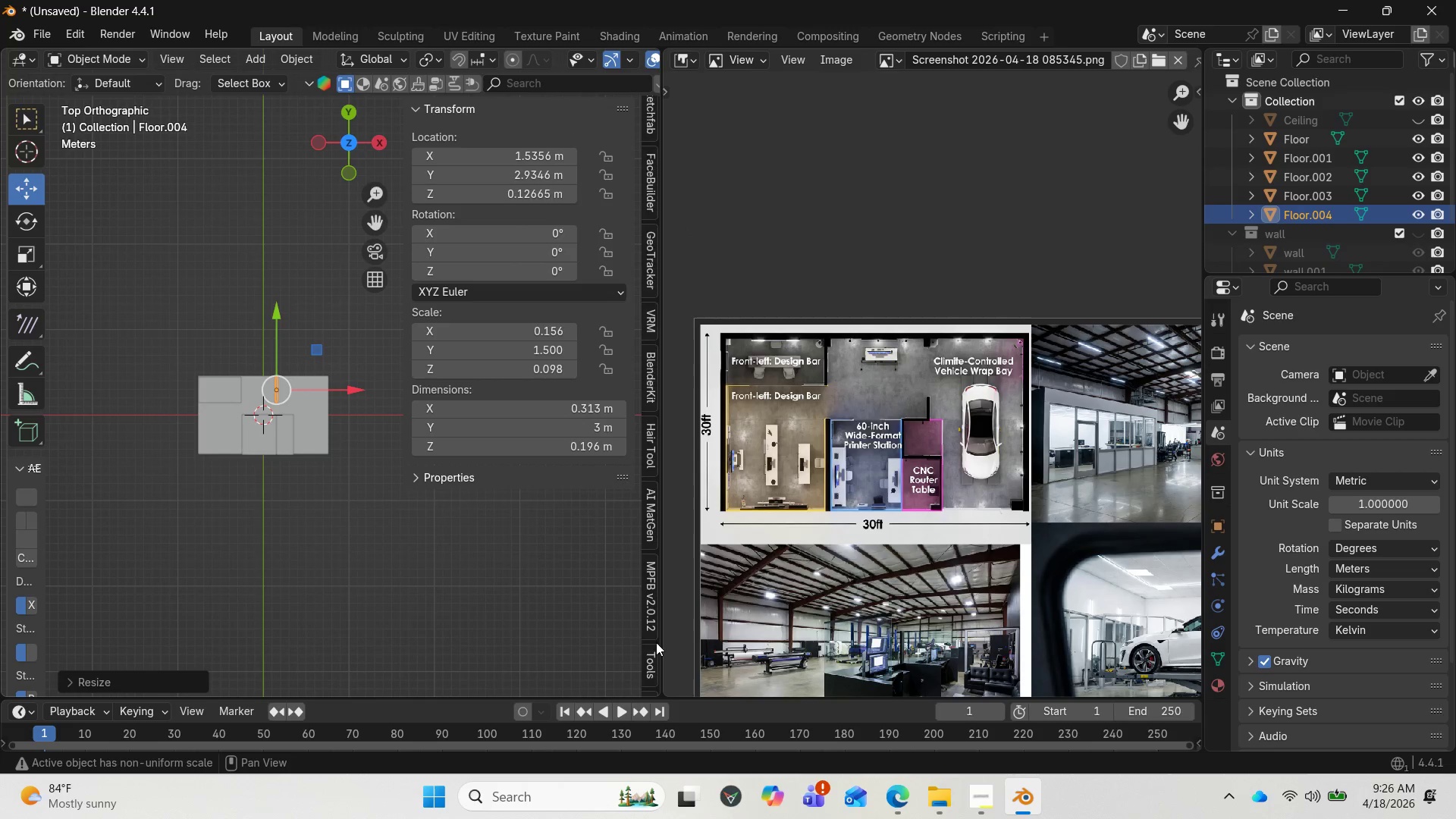 
left_click([646, 657])
 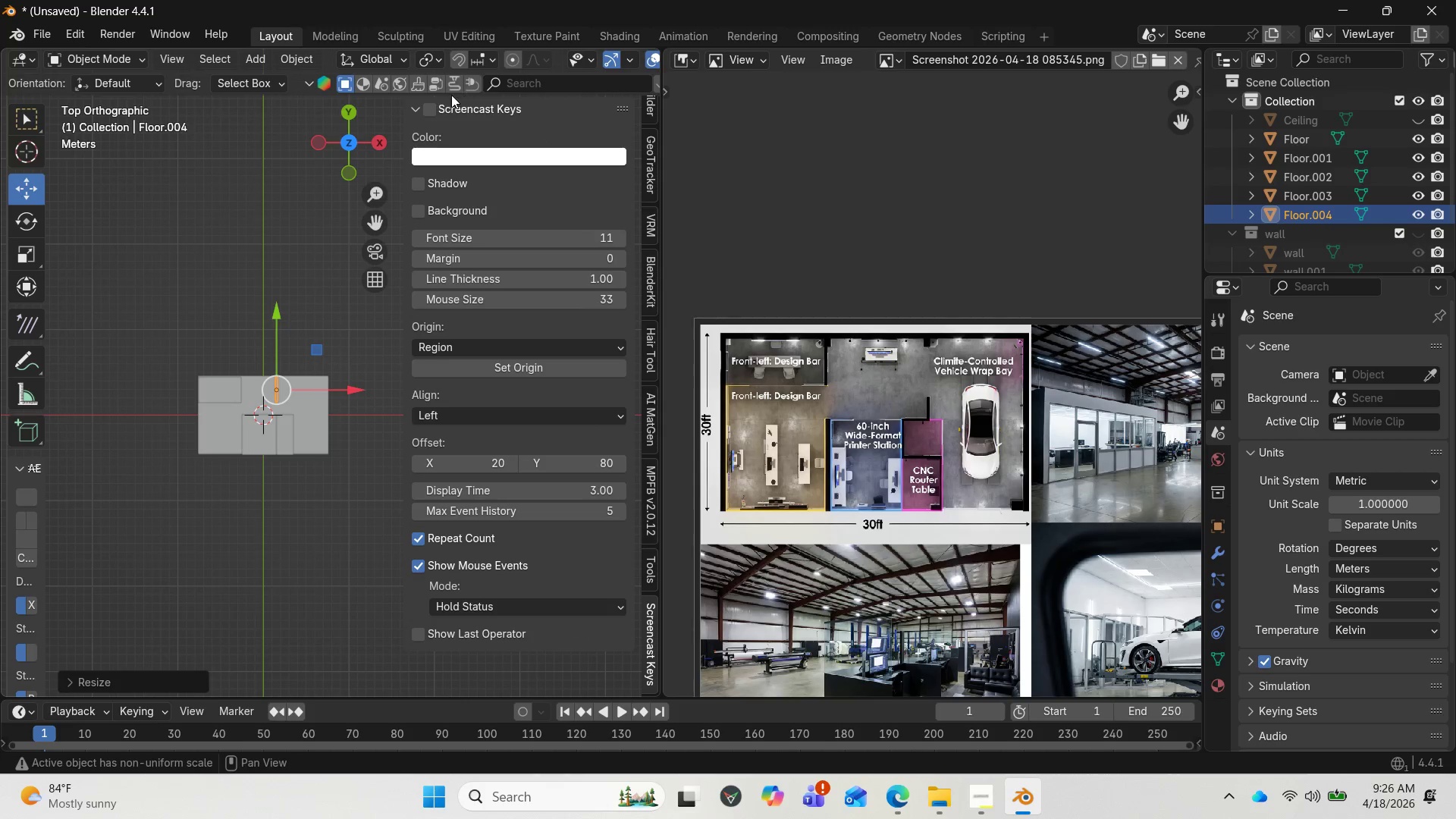 
scroll: coordinate [651, 662], scroll_direction: down, amount: 7.0
 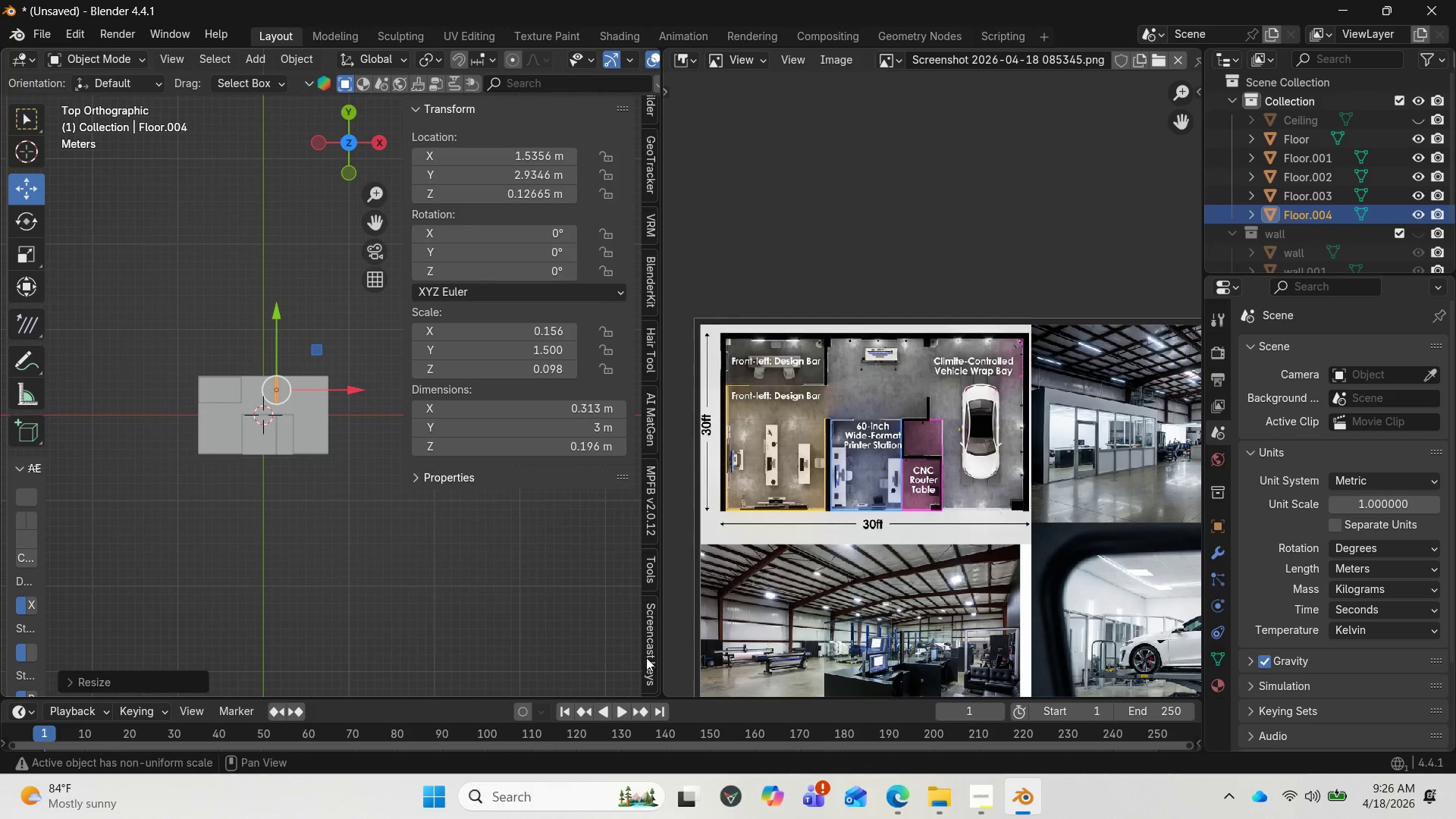 
left_click([435, 110])
 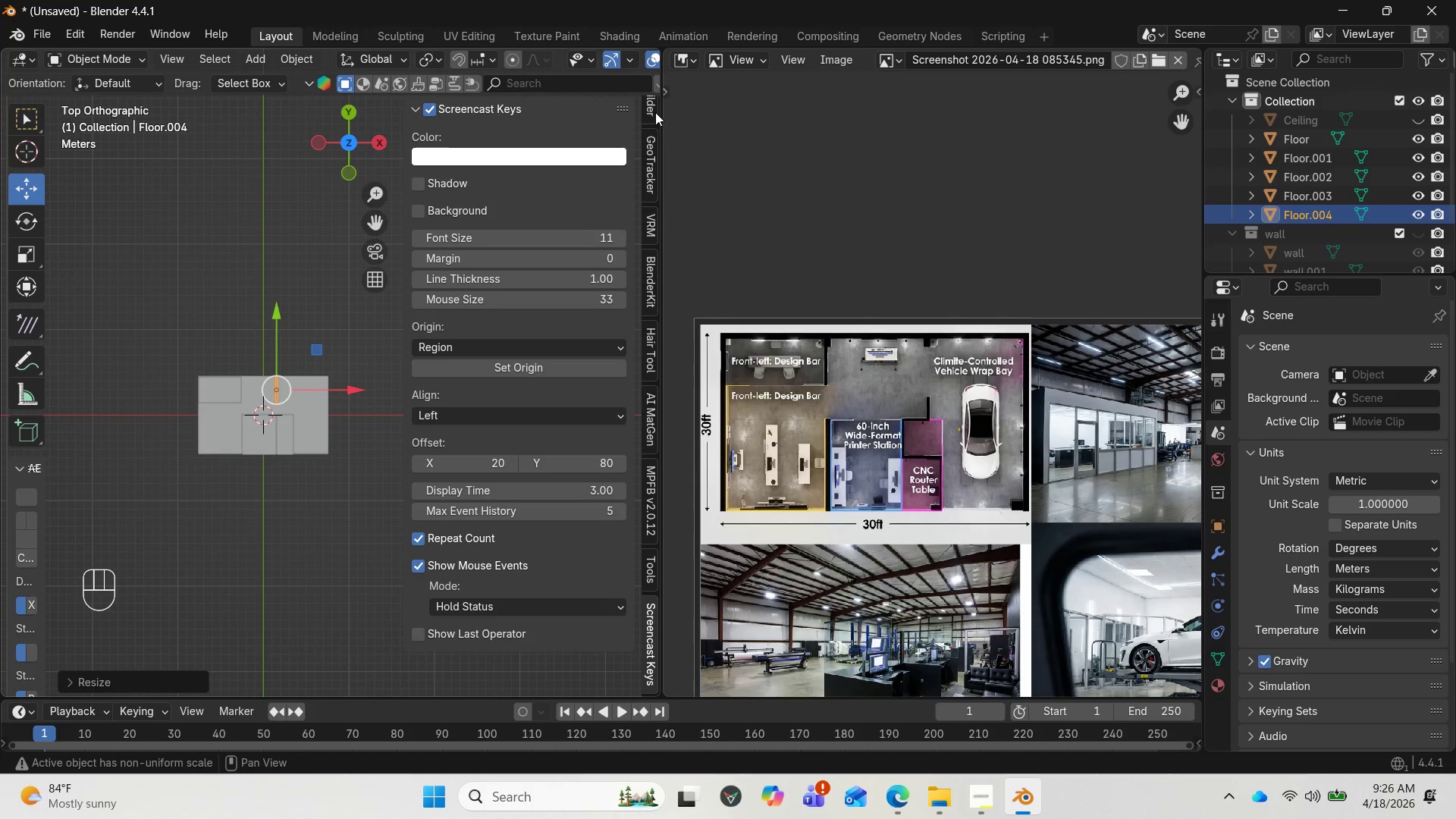 
left_click([655, 112])
 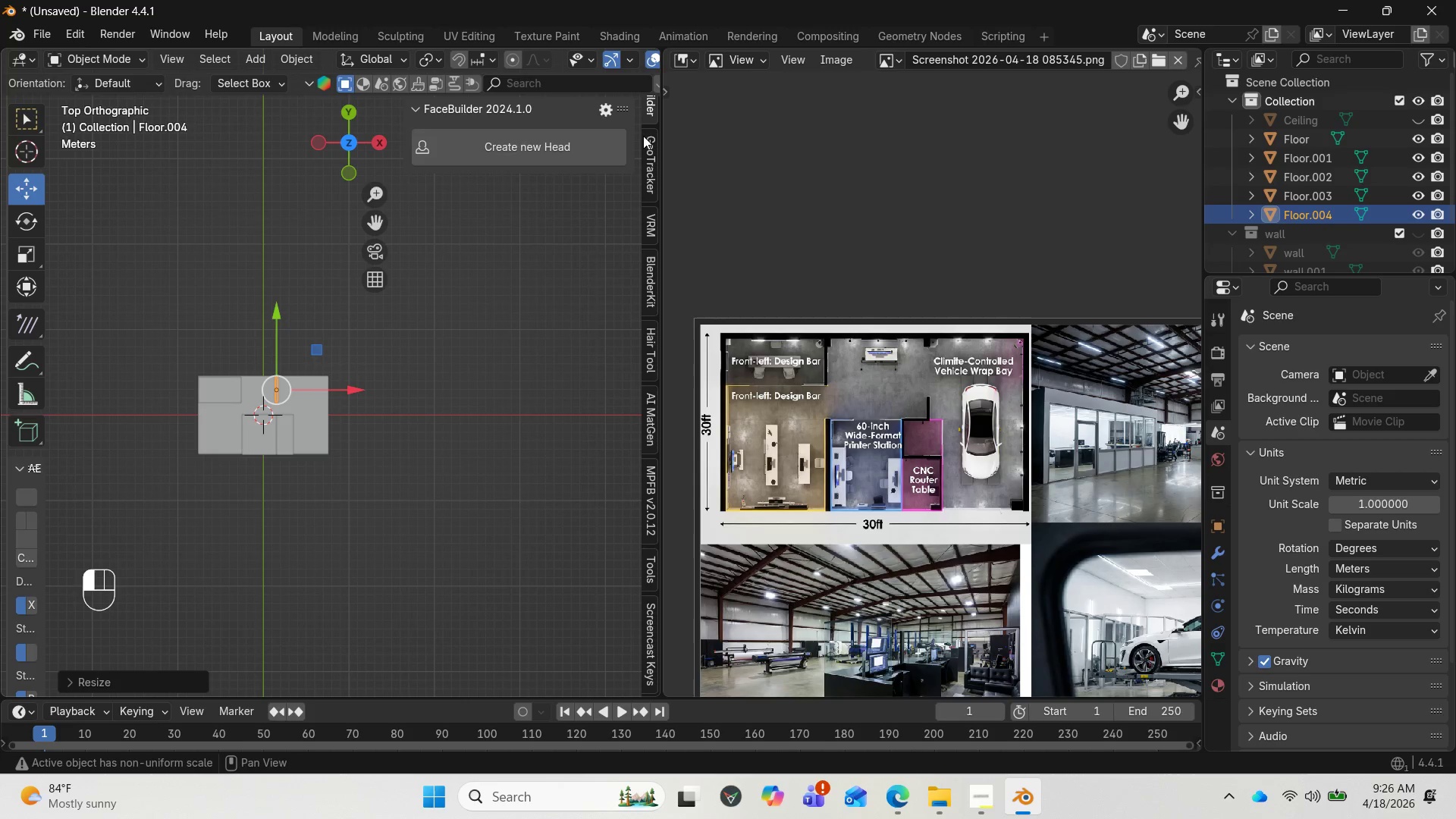 
scroll: coordinate [381, 430], scroll_direction: up, amount: 12.0
 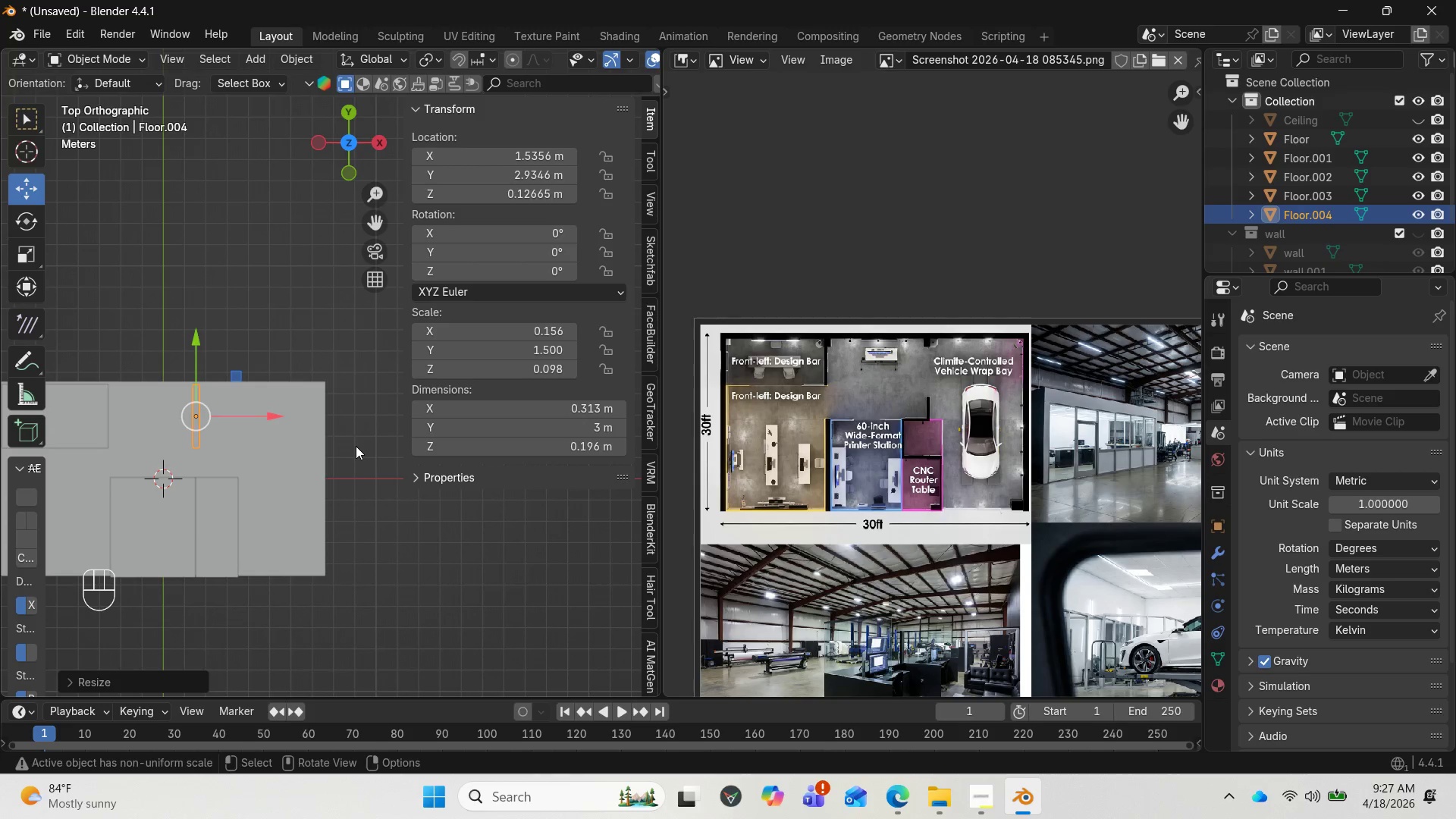 
type(sxy)
 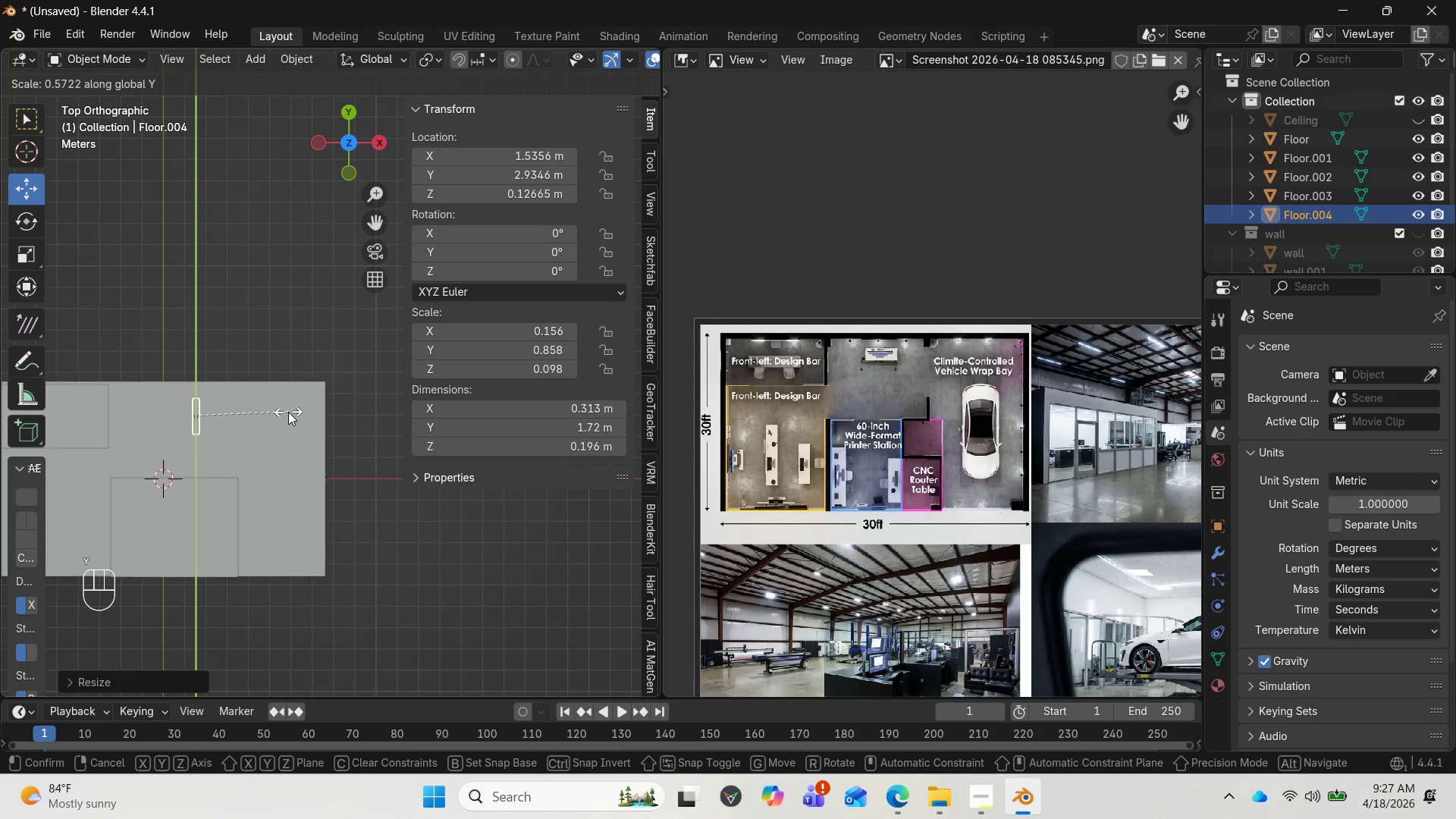 
left_click([277, 410])
 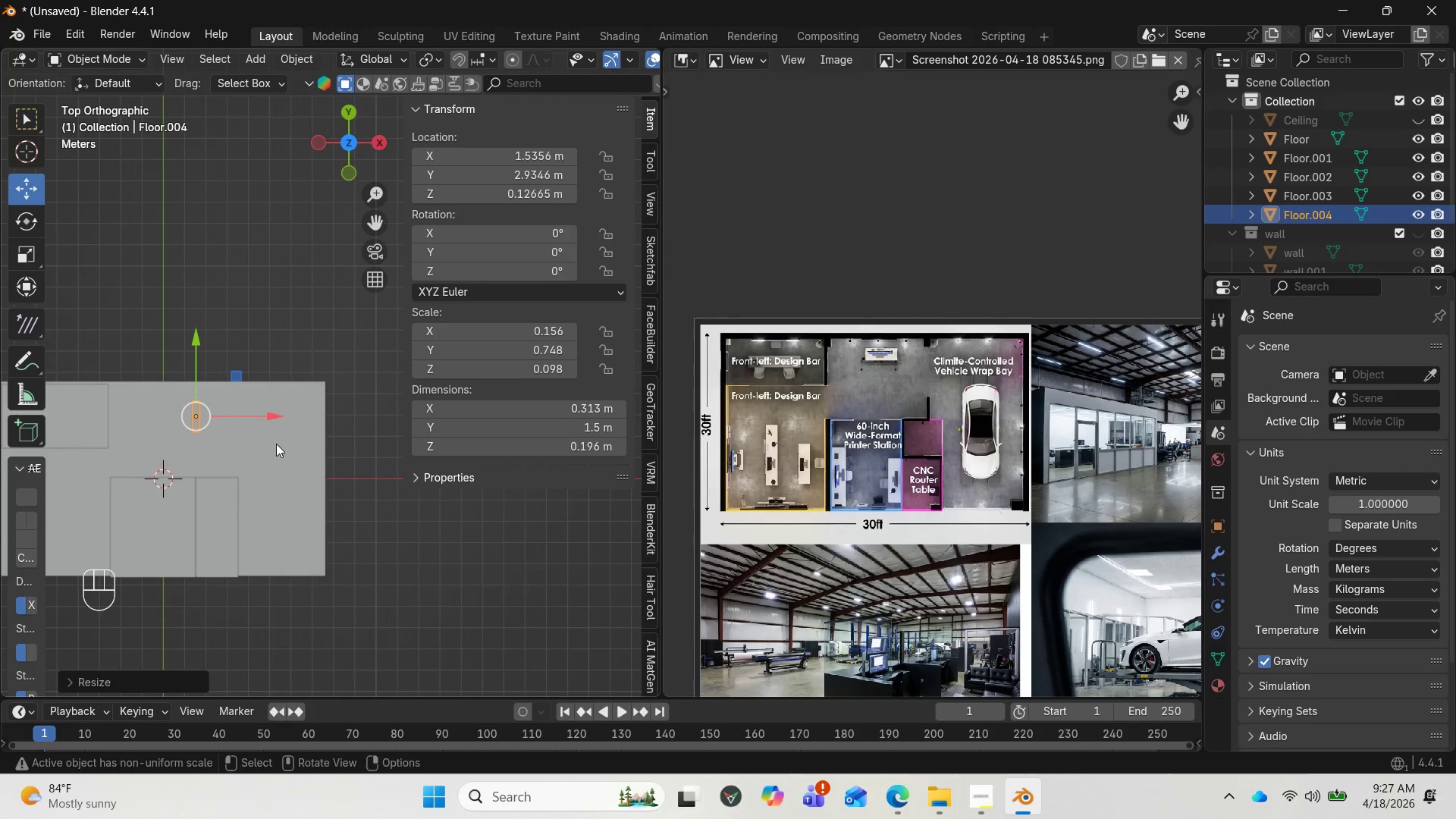 
key(NumpadDecimal)
 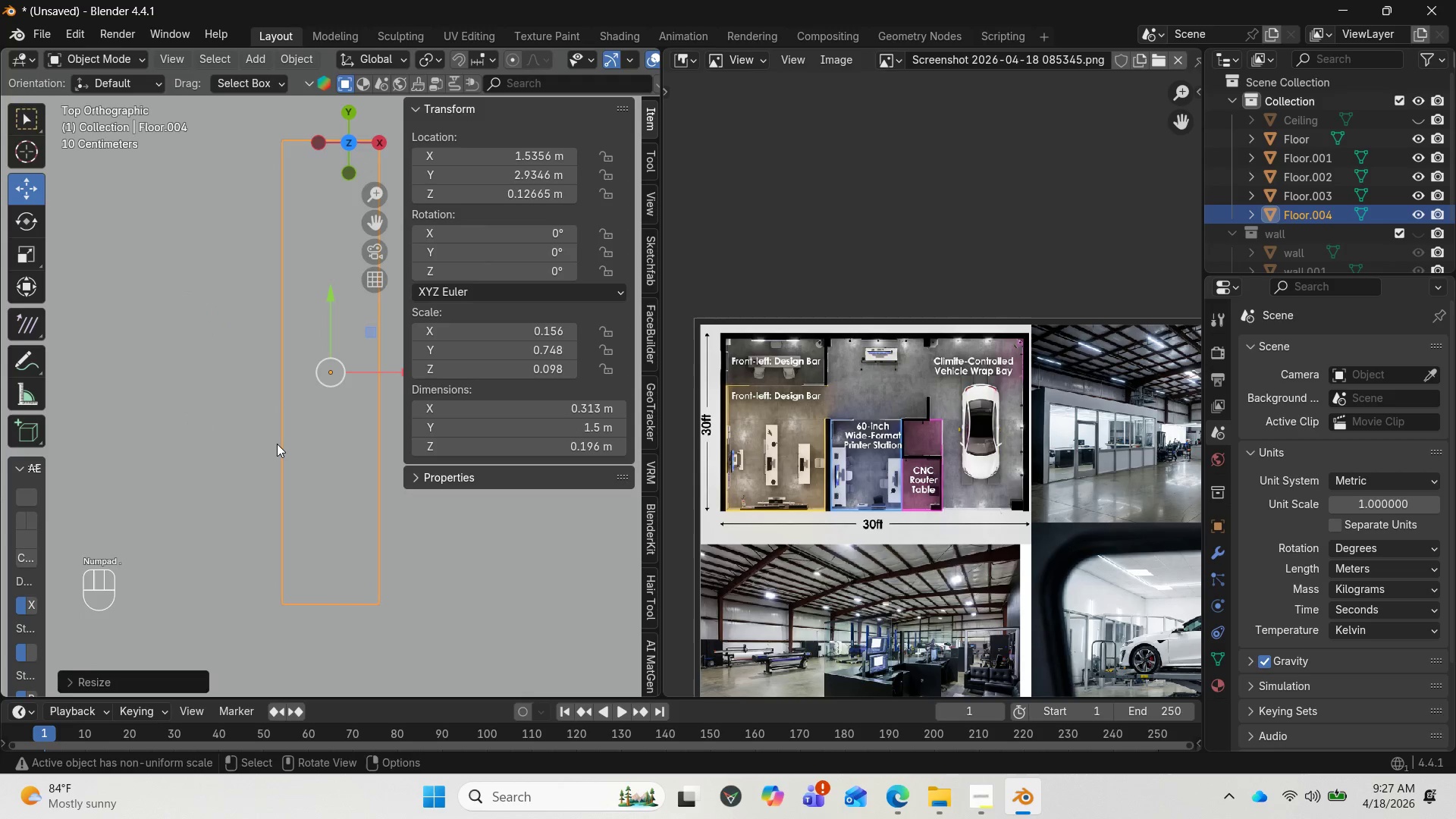 
scroll: coordinate [278, 444], scroll_direction: down, amount: 6.0
 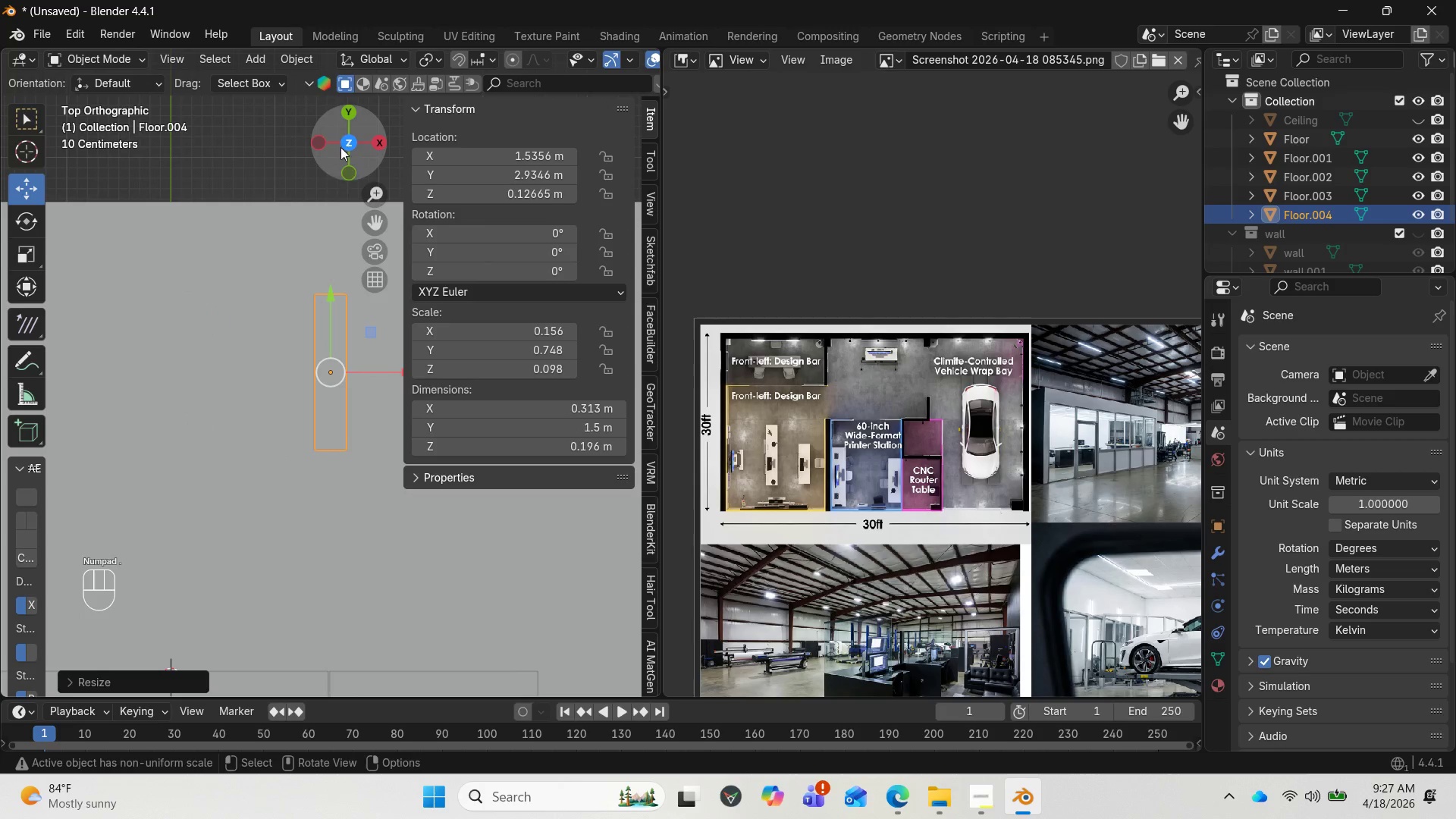 
left_click_drag(start_coordinate=[344, 143], to_coordinate=[297, 647])
 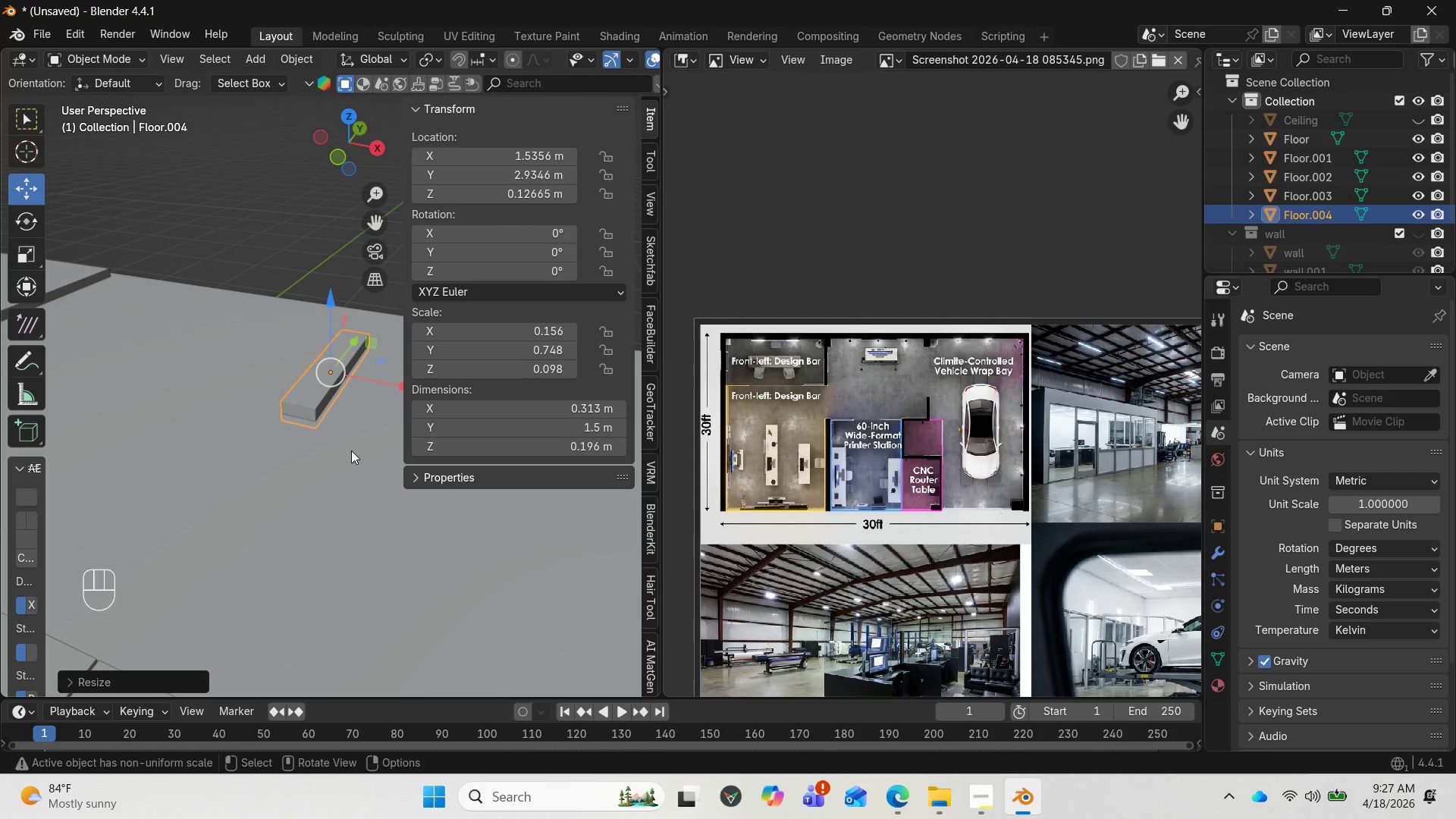 
type(suyx)
 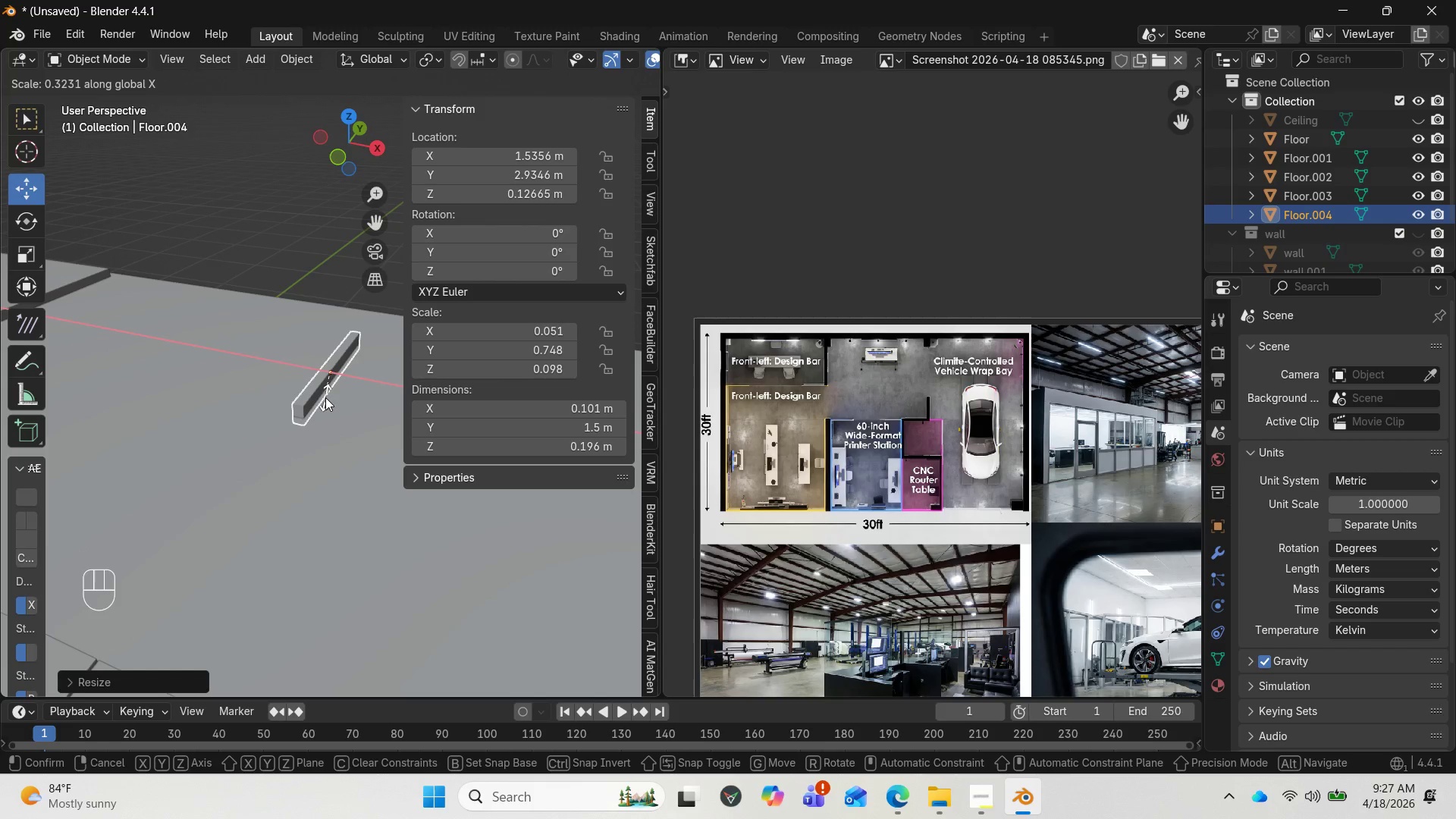 
wait(6.22)
 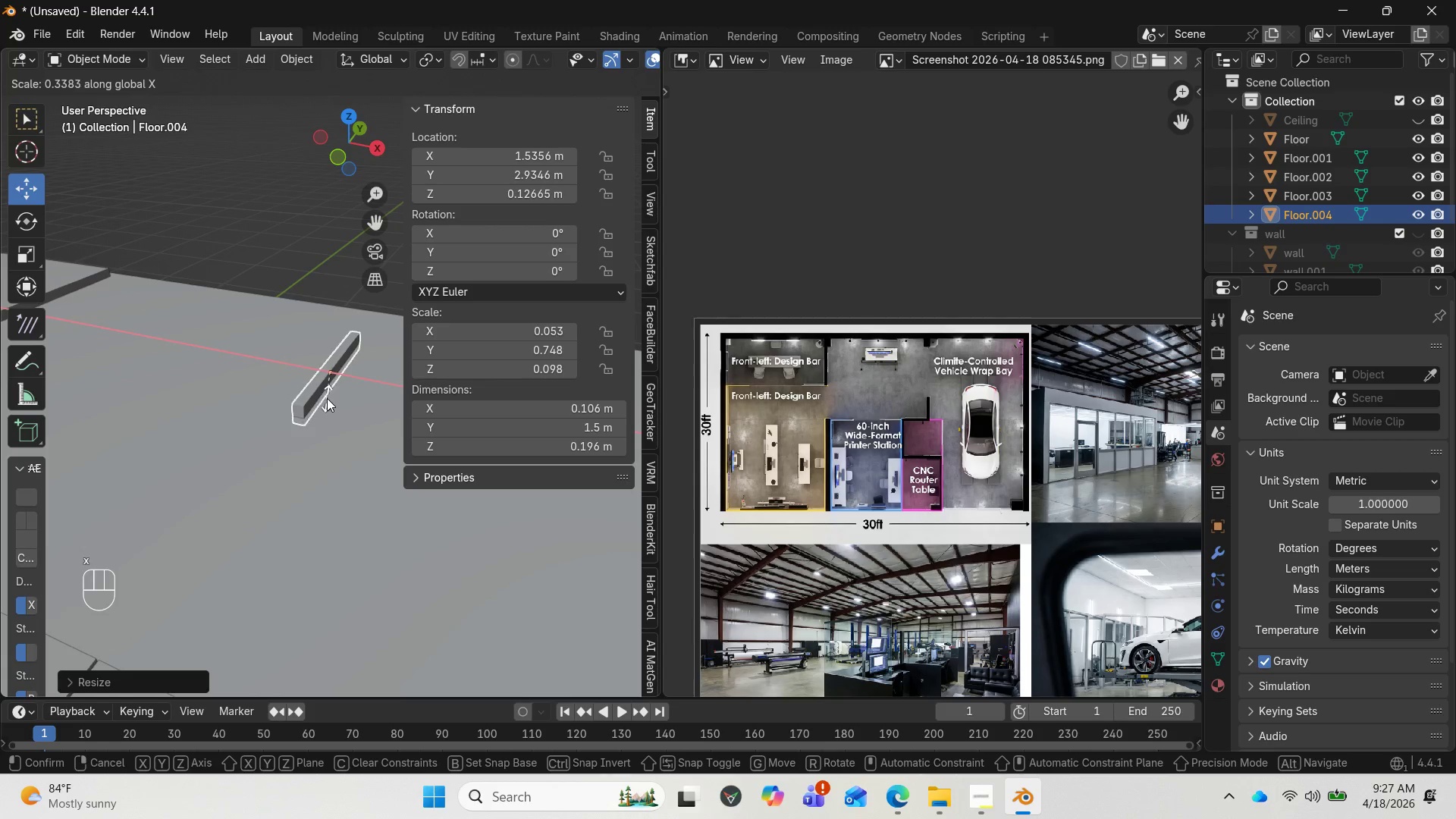 
left_click([324, 393])
 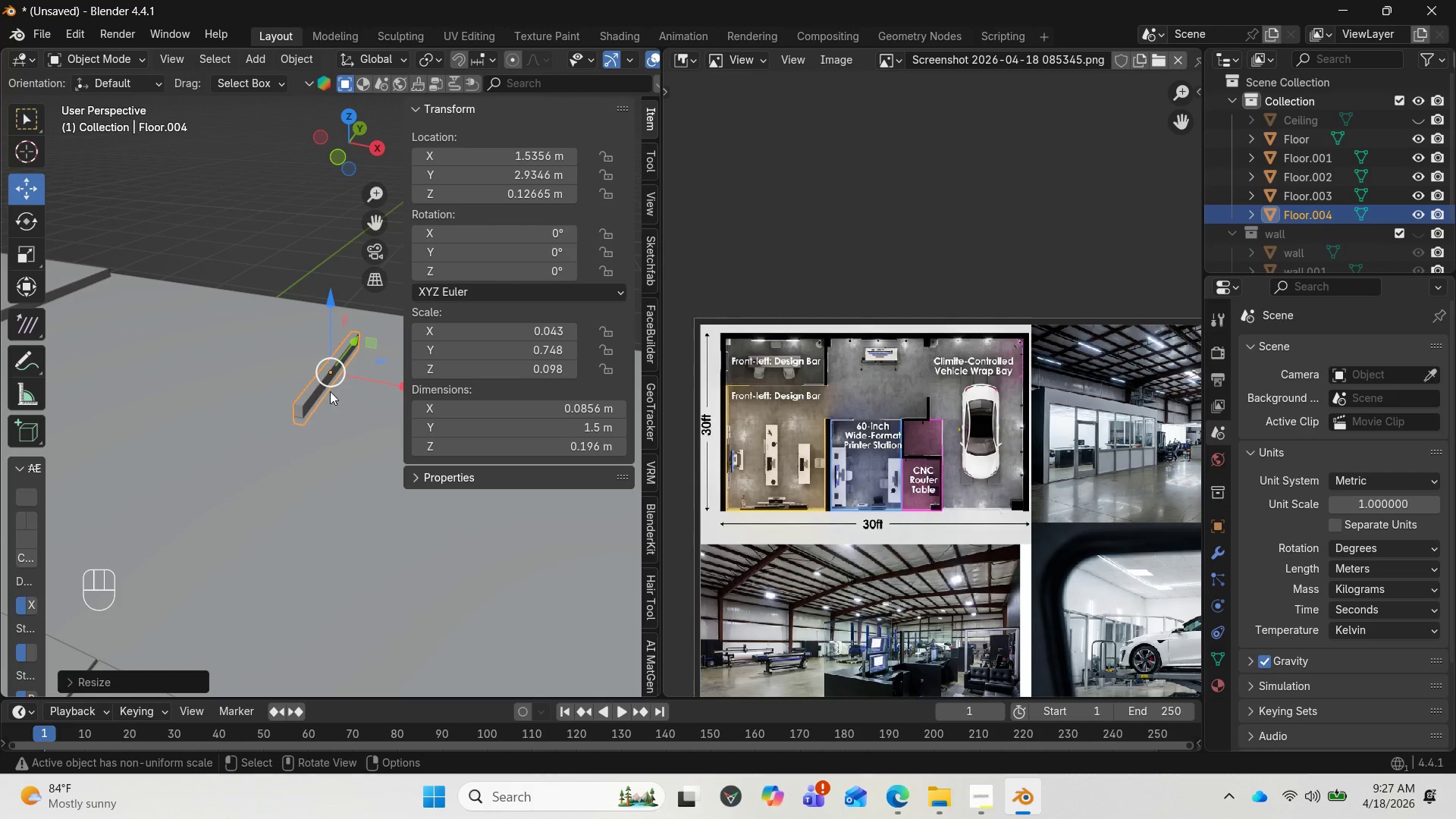 
scroll: coordinate [351, 395], scroll_direction: down, amount: 6.0
 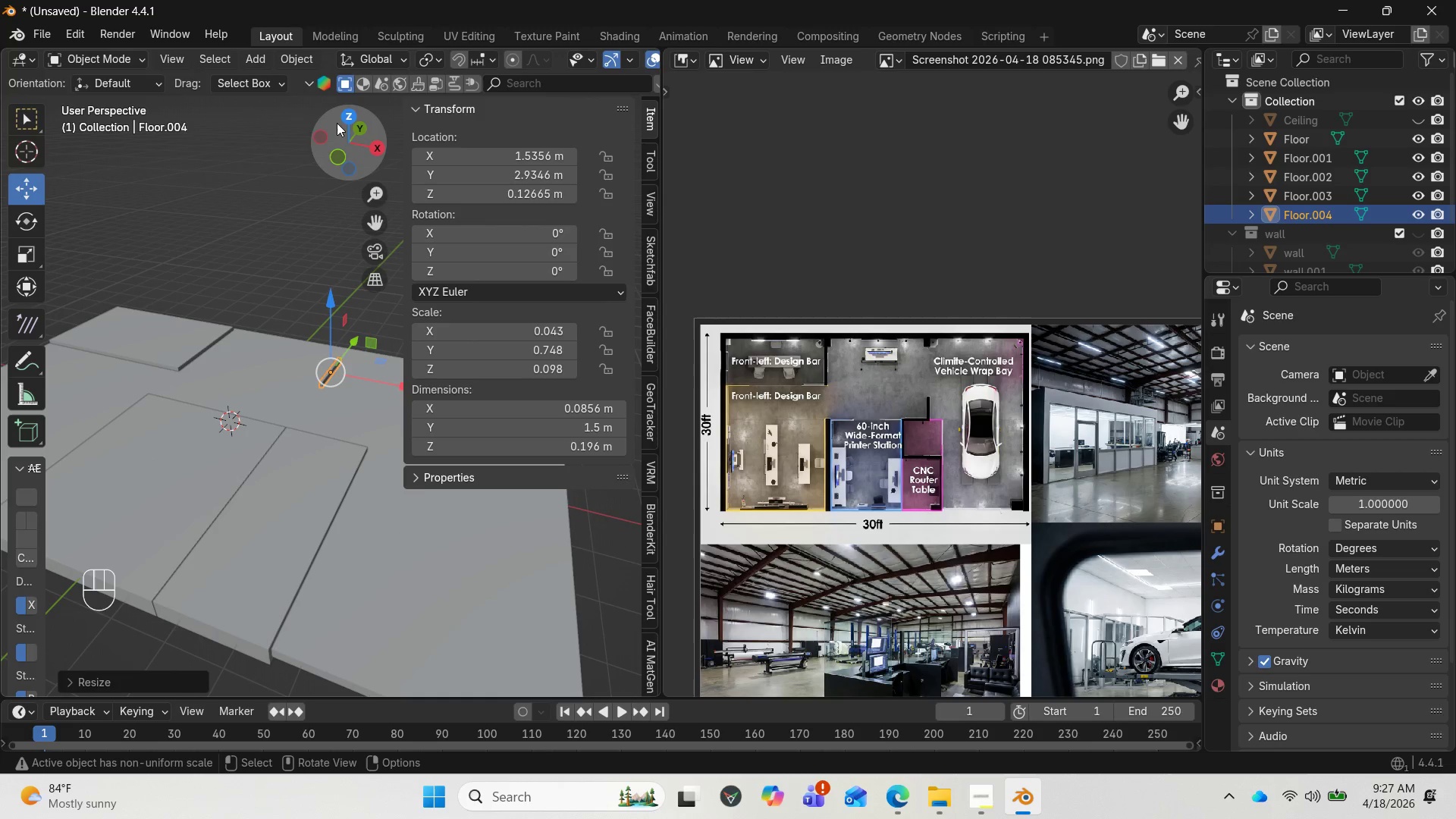 
left_click_drag(start_coordinate=[344, 138], to_coordinate=[180, 204])
 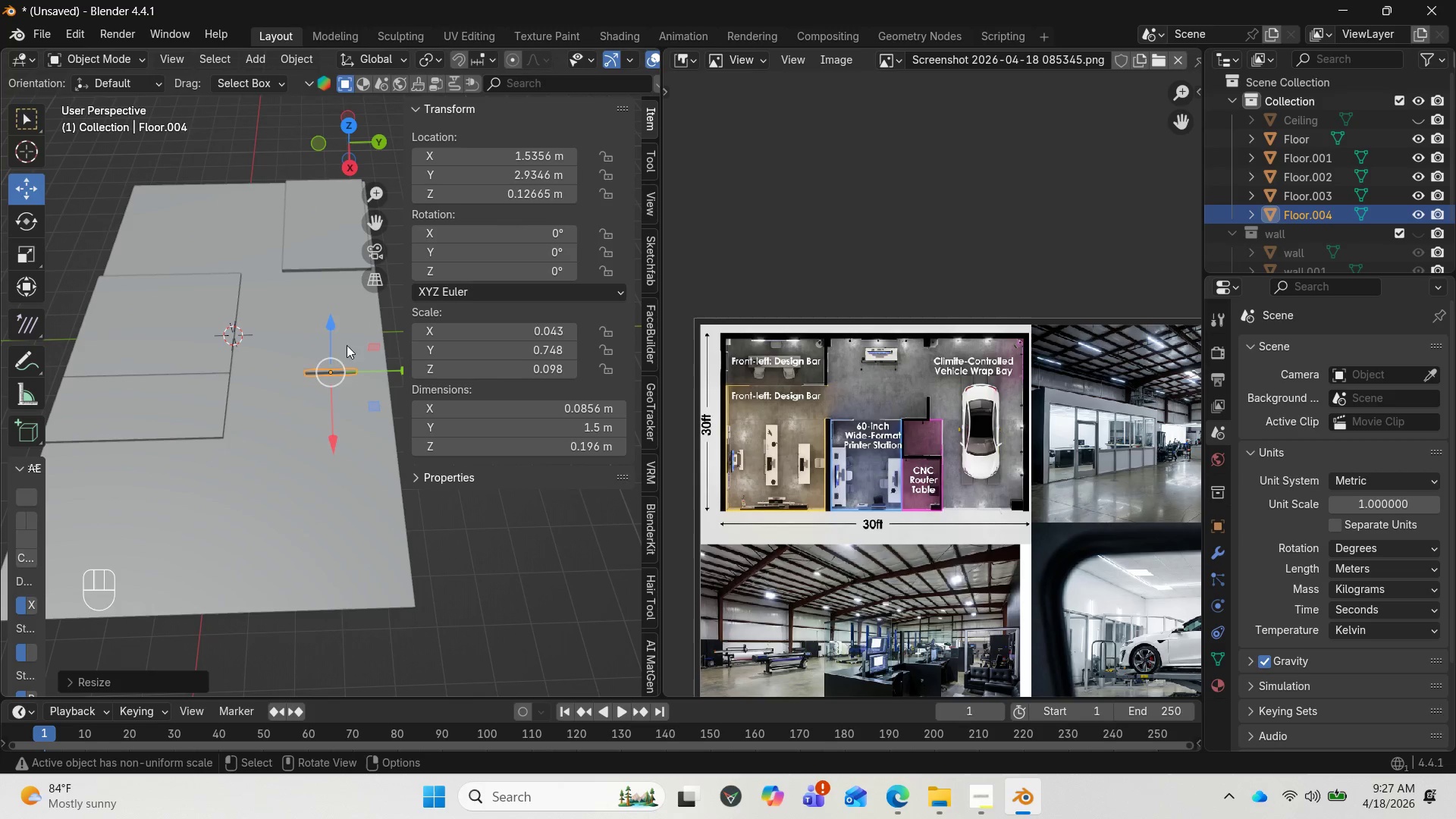 
mouse_move([333, 415])
 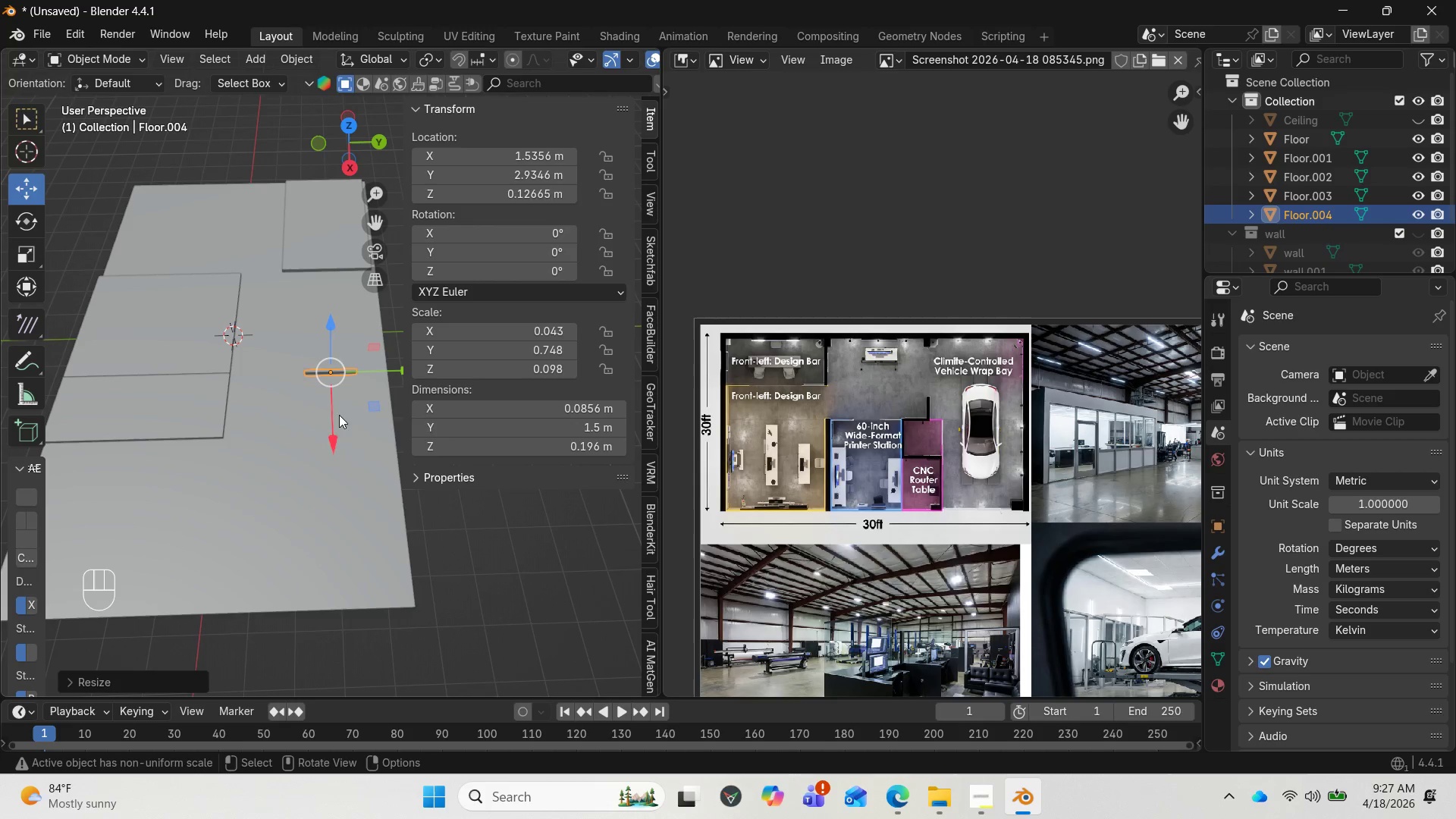 
left_click_drag(start_coordinate=[331, 434], to_coordinate=[318, 496])
 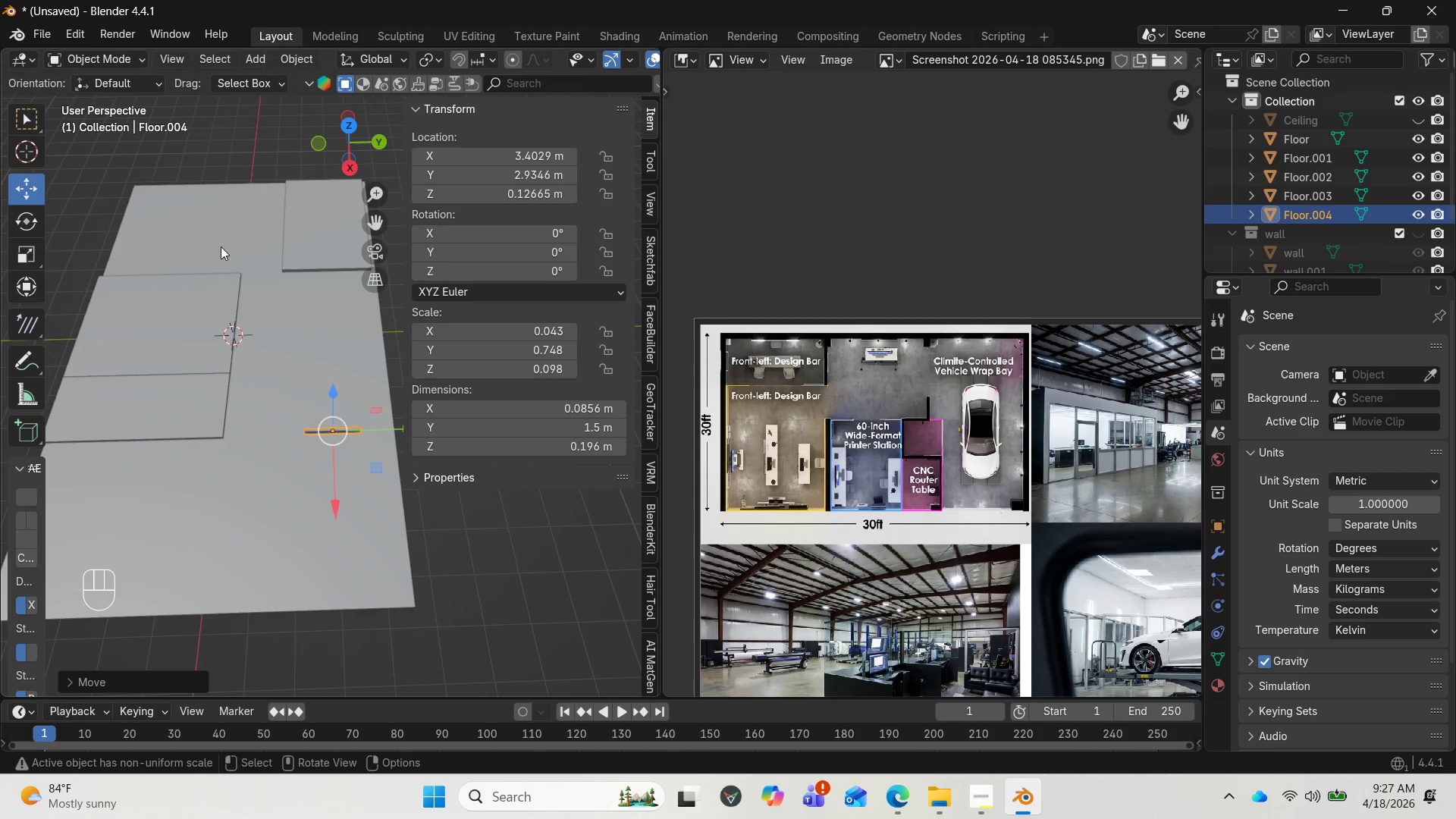 
left_click_drag(start_coordinate=[347, 127], to_coordinate=[448, 72])
 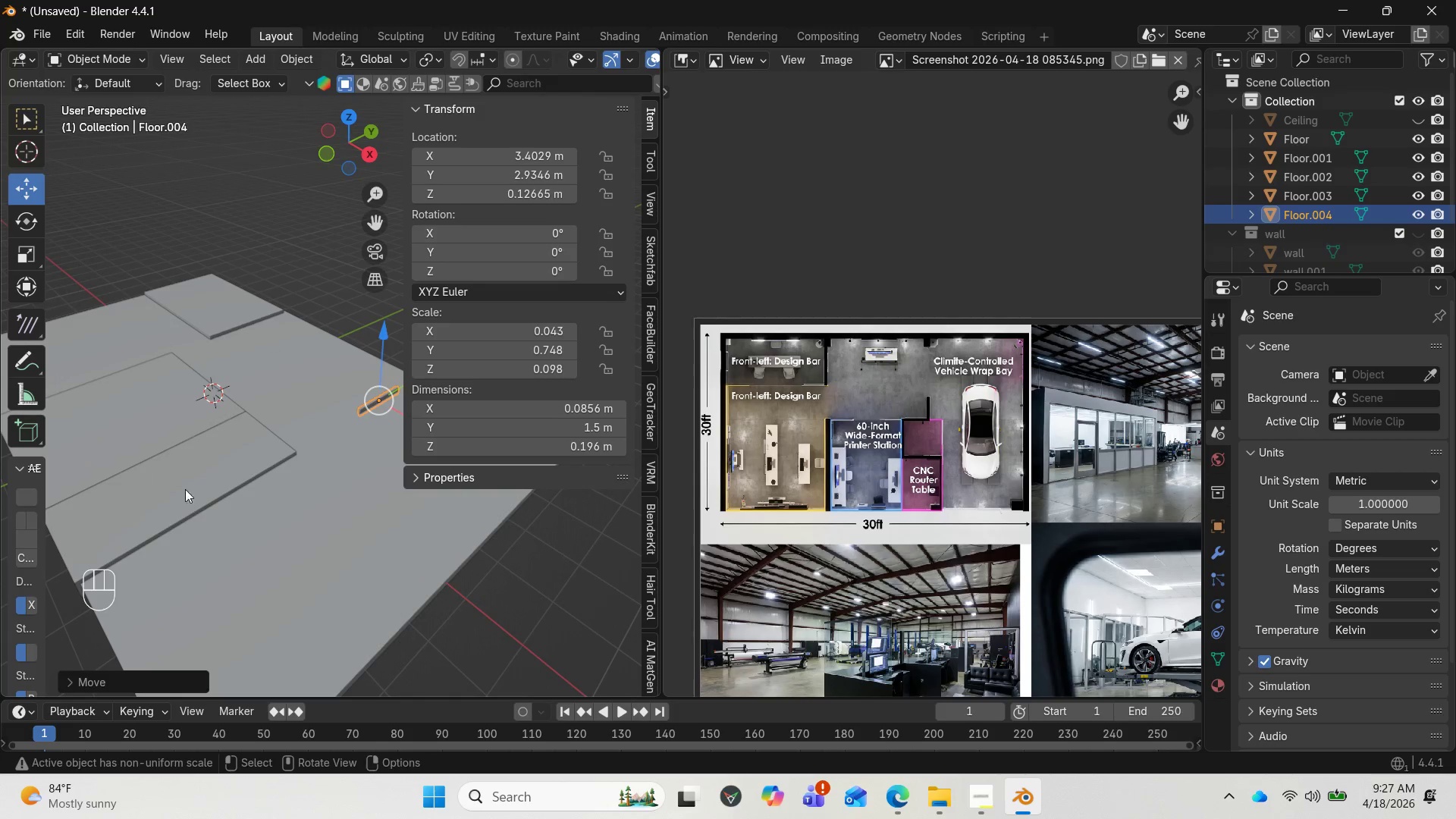 
left_click([179, 501])
 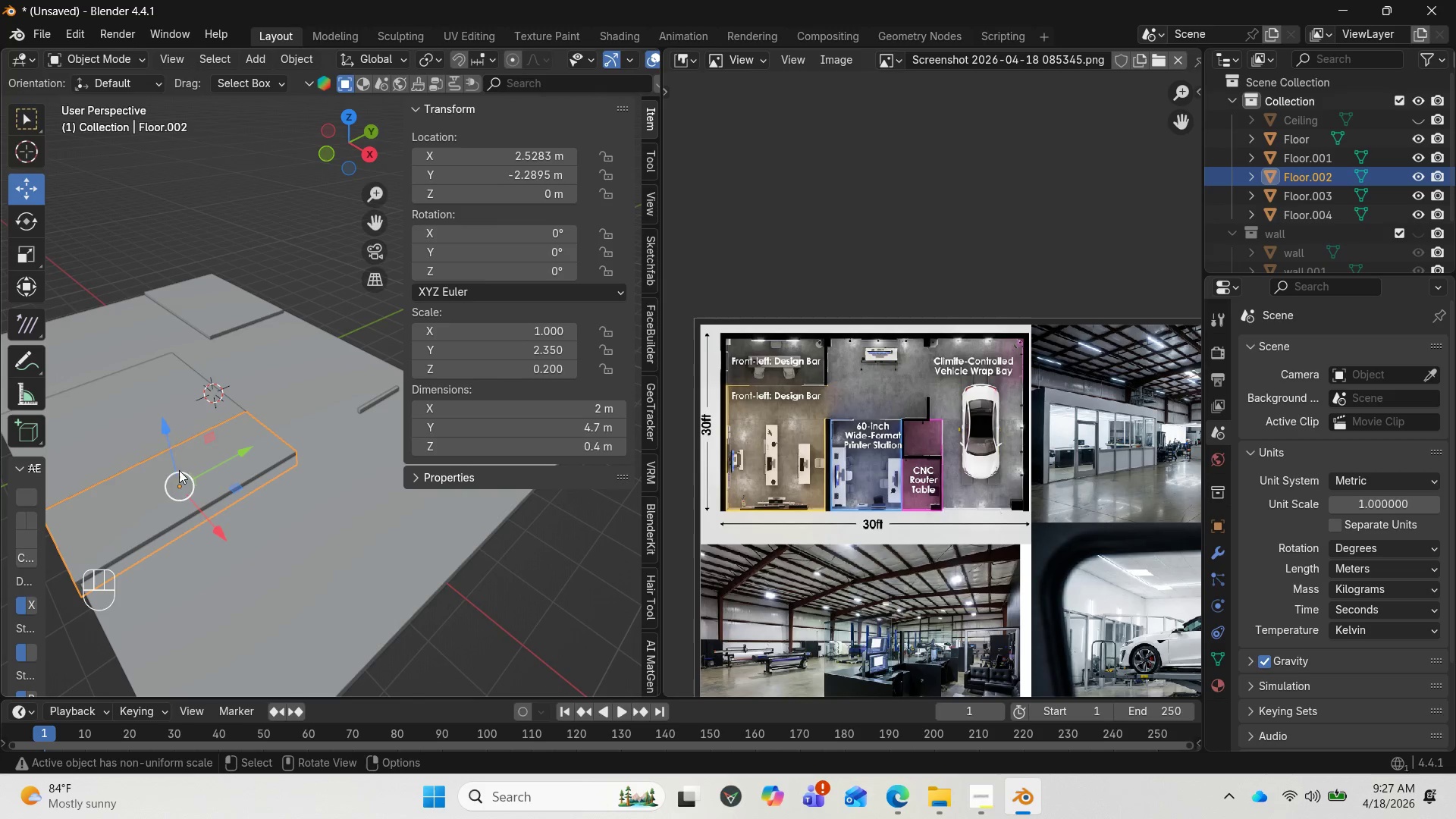 
left_click([158, 412])
 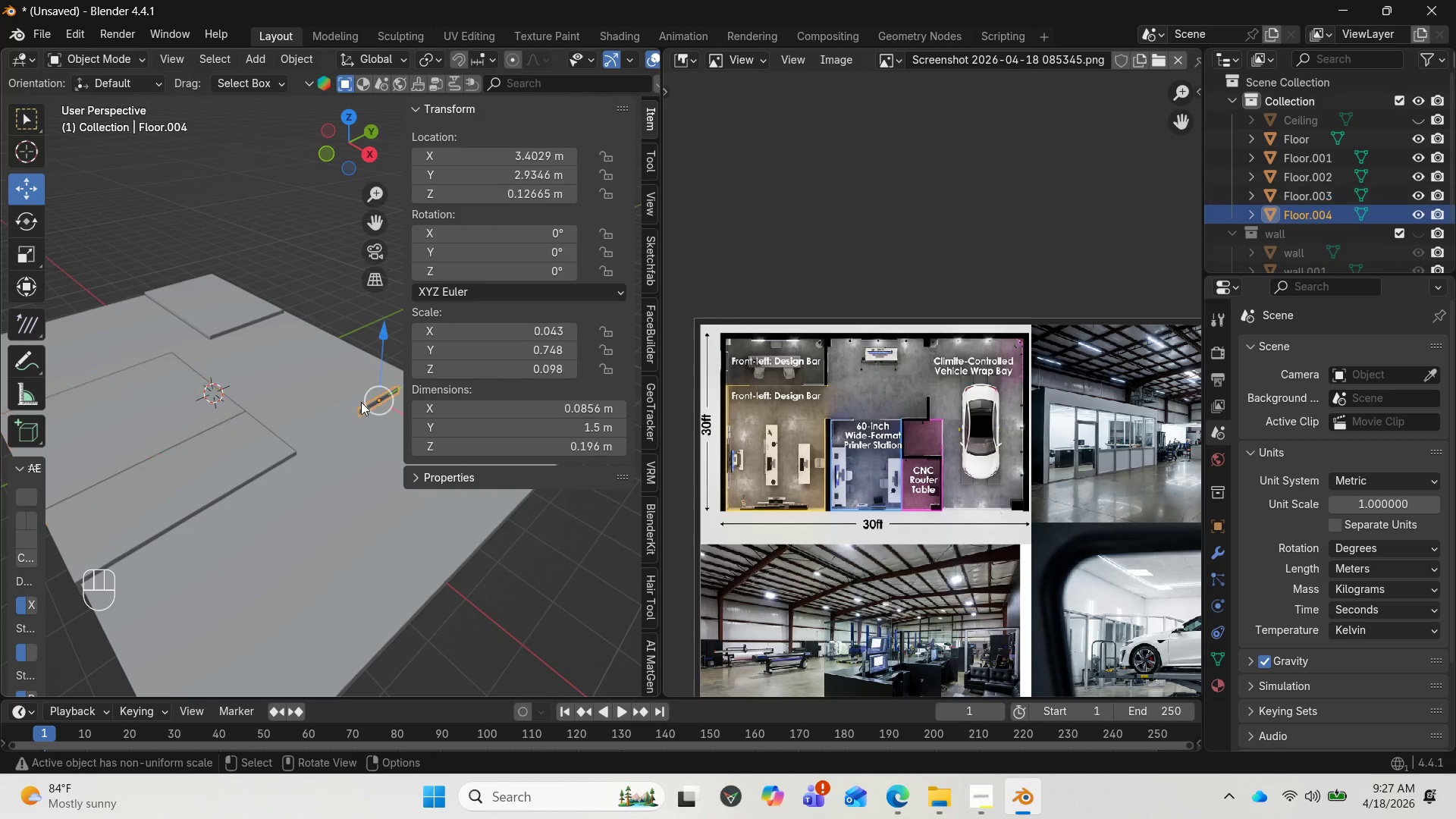 
scroll: coordinate [333, 425], scroll_direction: down, amount: 3.0
 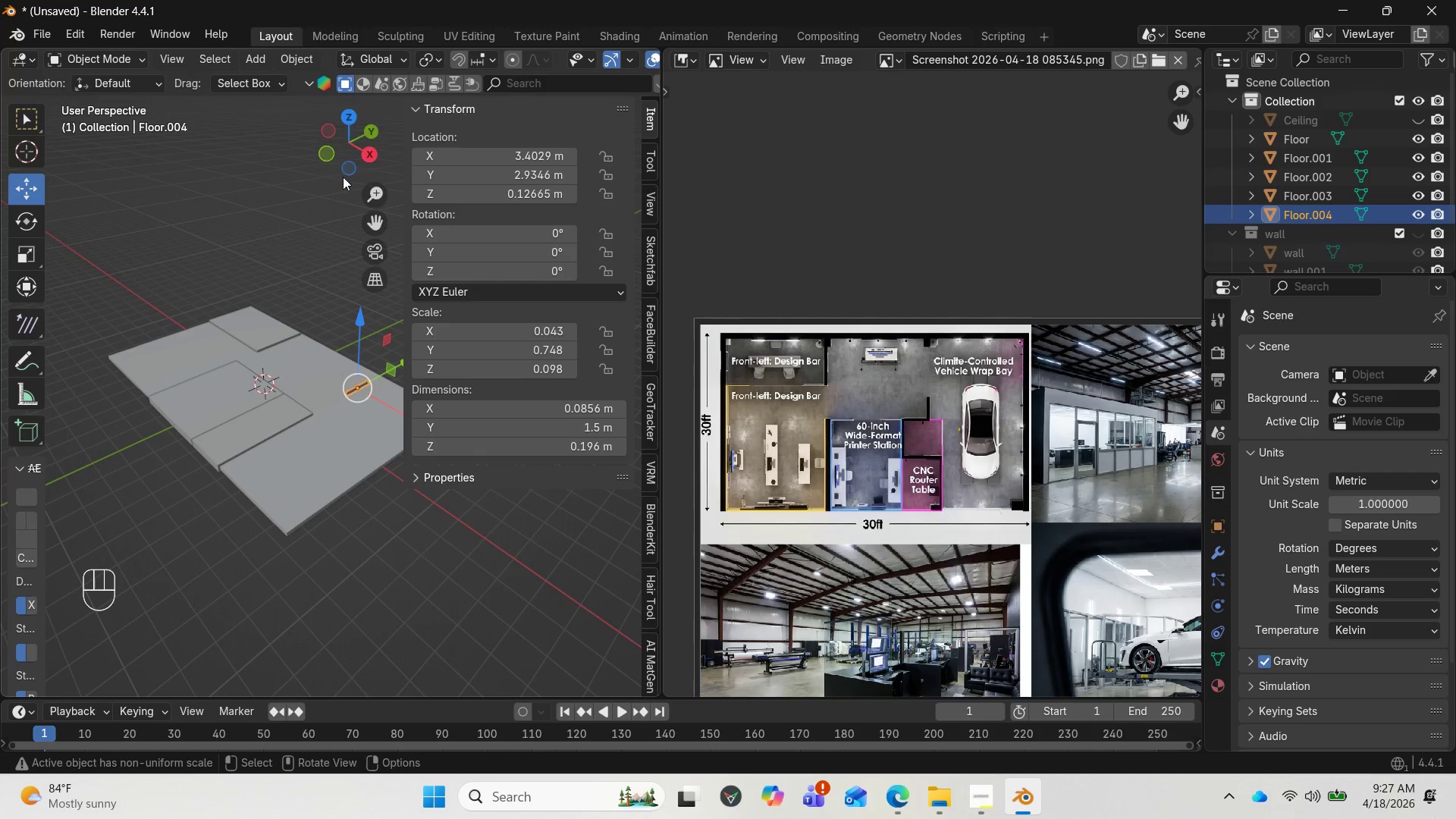 
left_click_drag(start_coordinate=[347, 141], to_coordinate=[267, 184])
 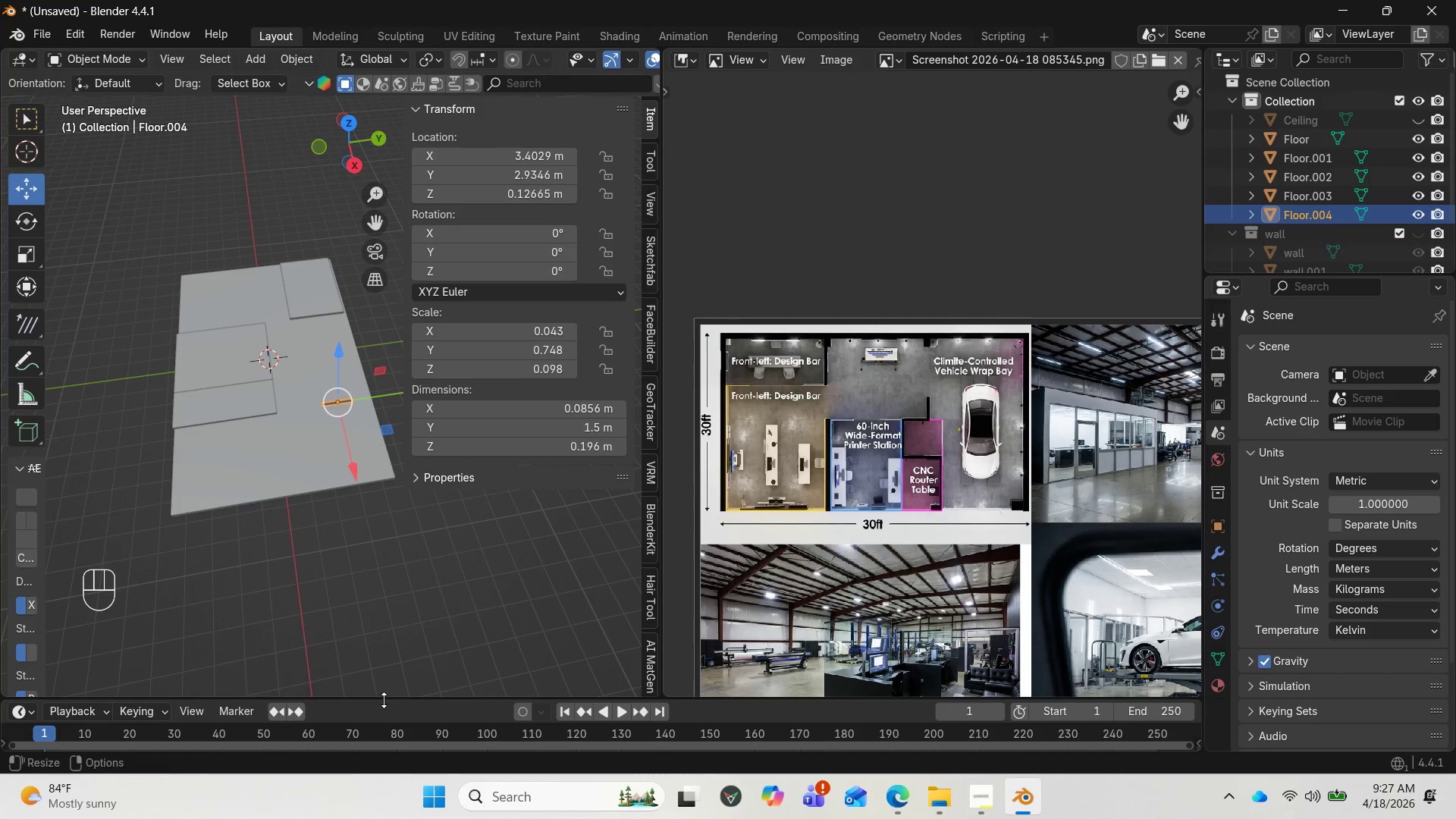 
key(Numpad7)
 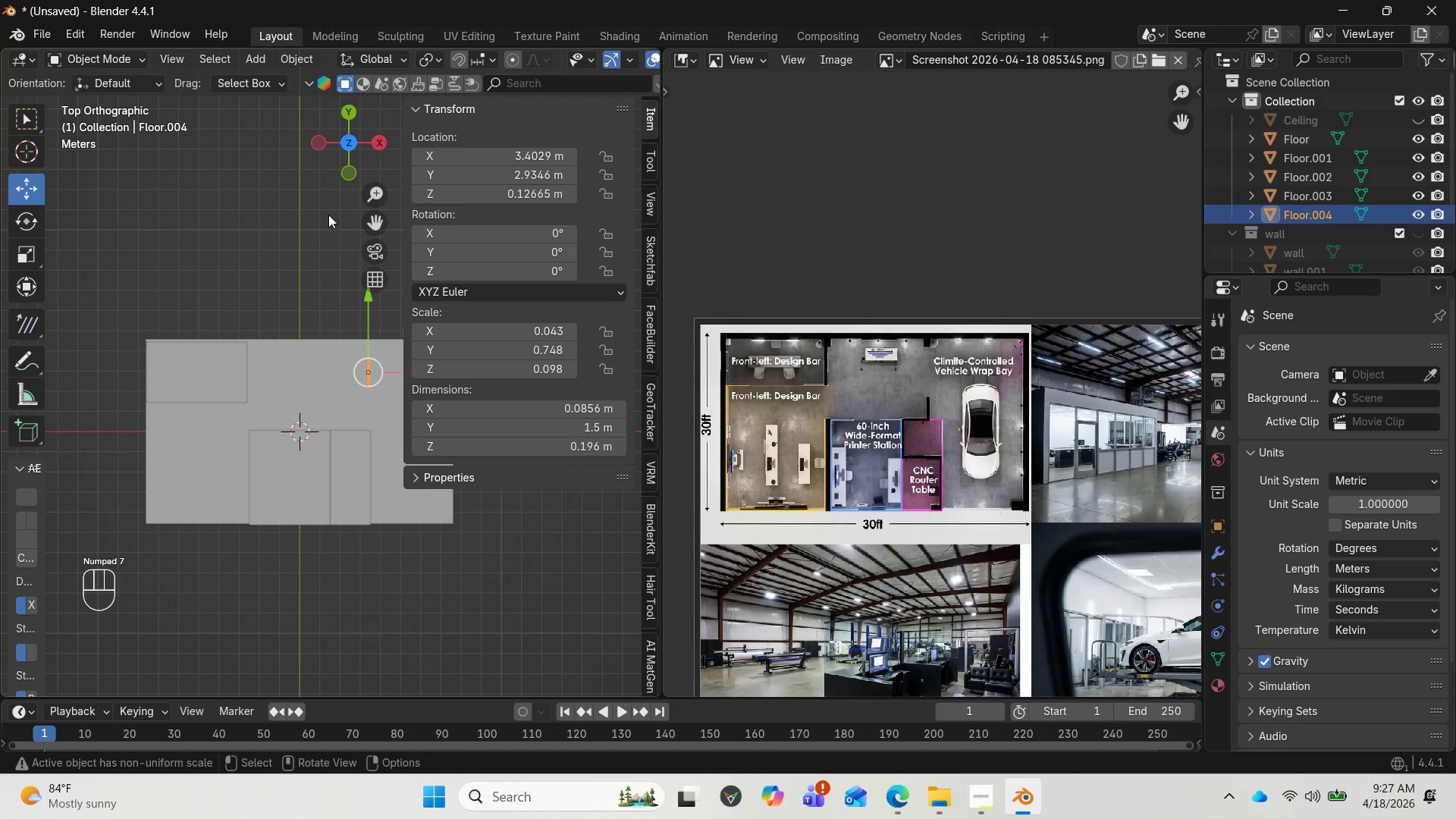 
left_click_drag(start_coordinate=[375, 216], to_coordinate=[200, 222])
 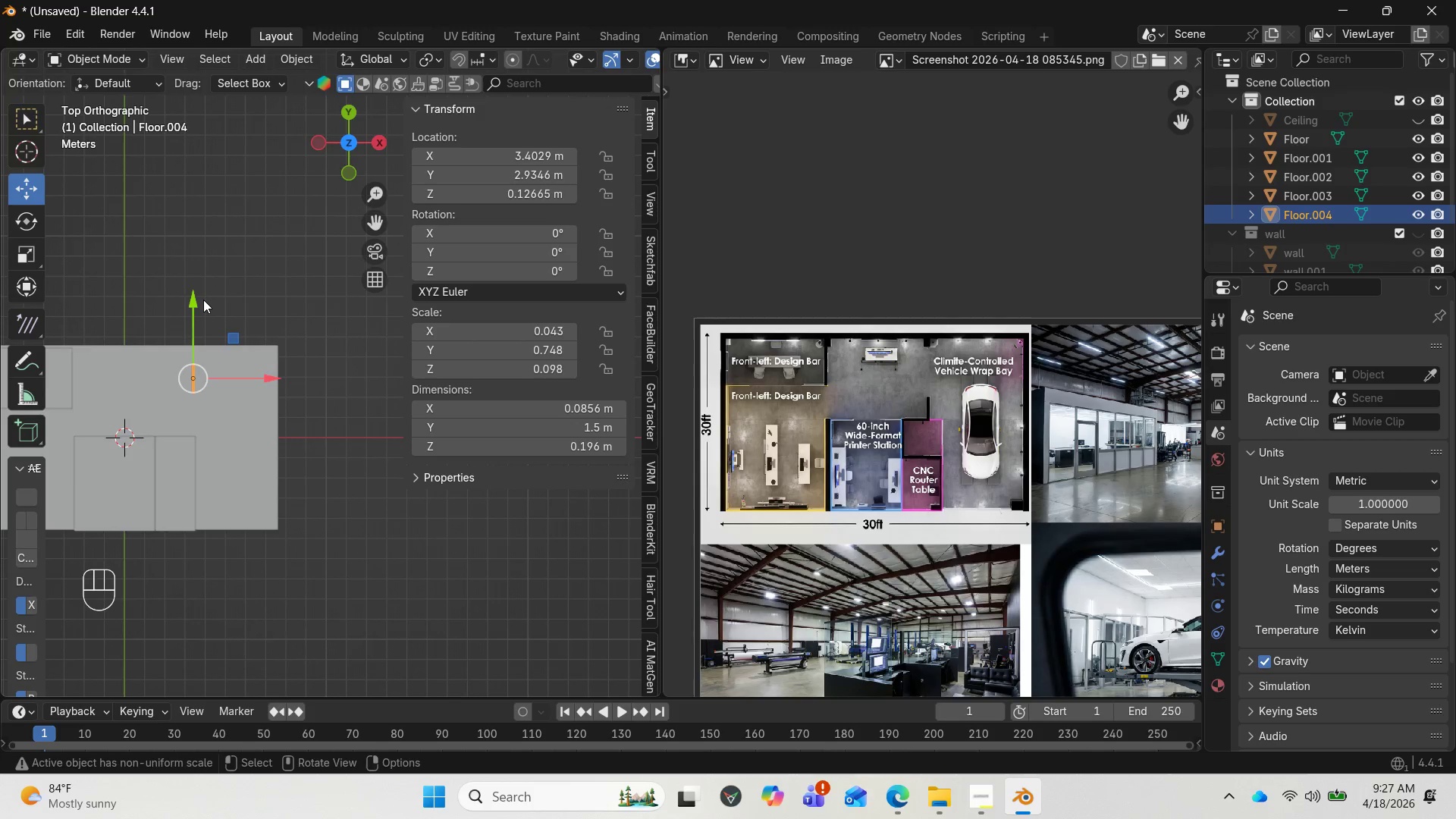 
left_click_drag(start_coordinate=[196, 300], to_coordinate=[192, 278])
 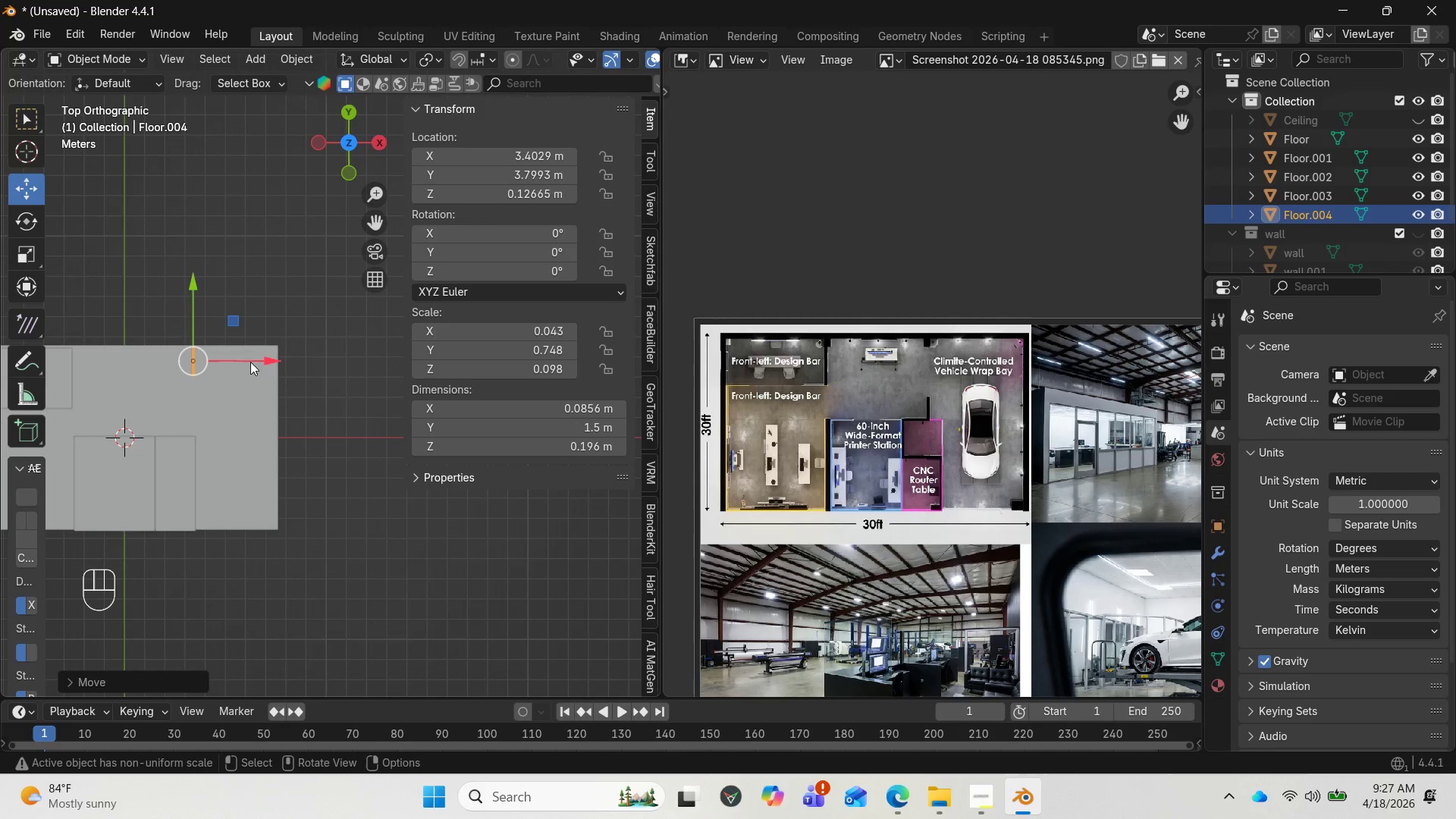 
left_click_drag(start_coordinate=[256, 362], to_coordinate=[262, 362])
 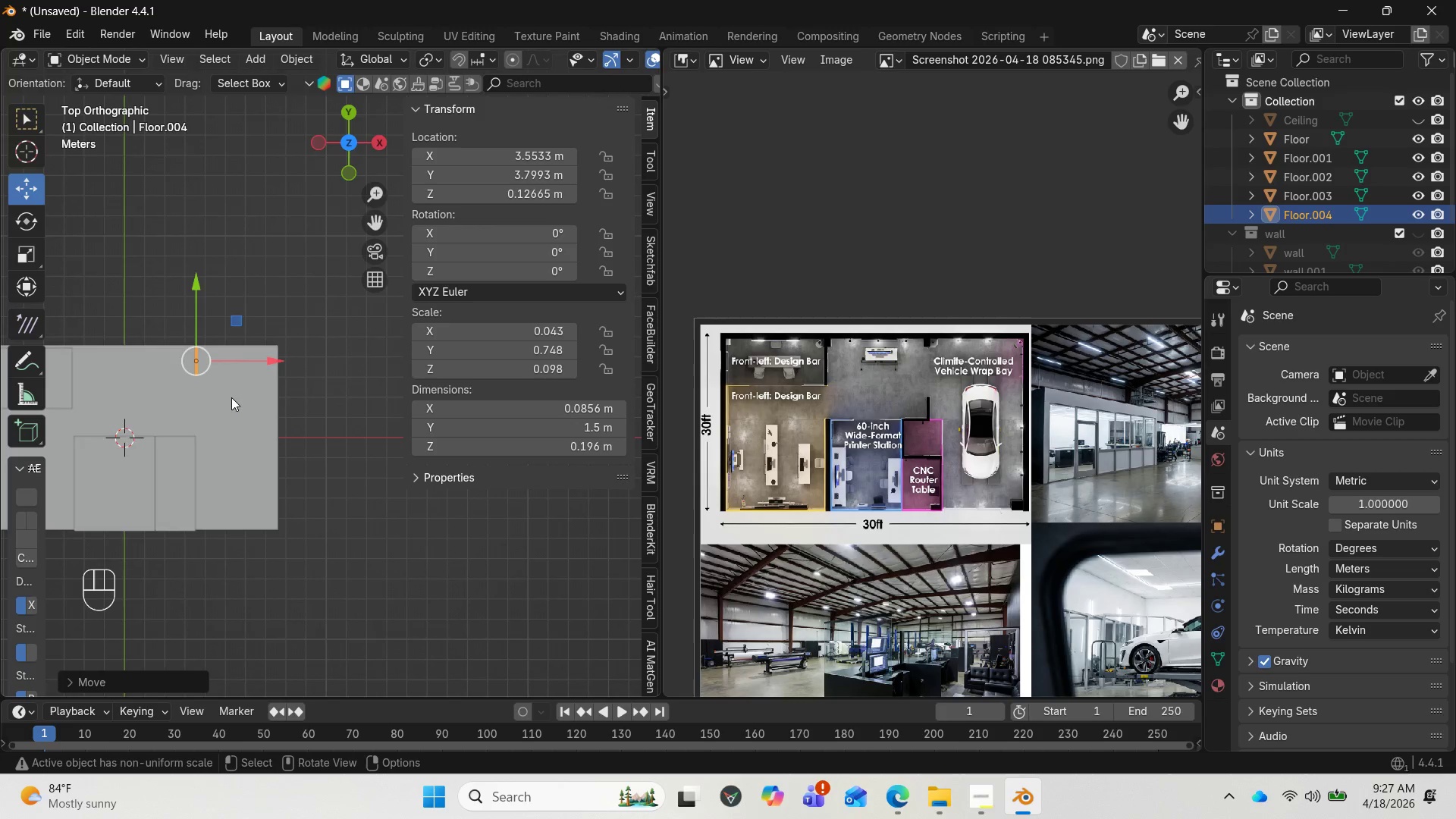 
scroll: coordinate [231, 397], scroll_direction: up, amount: 2.0
 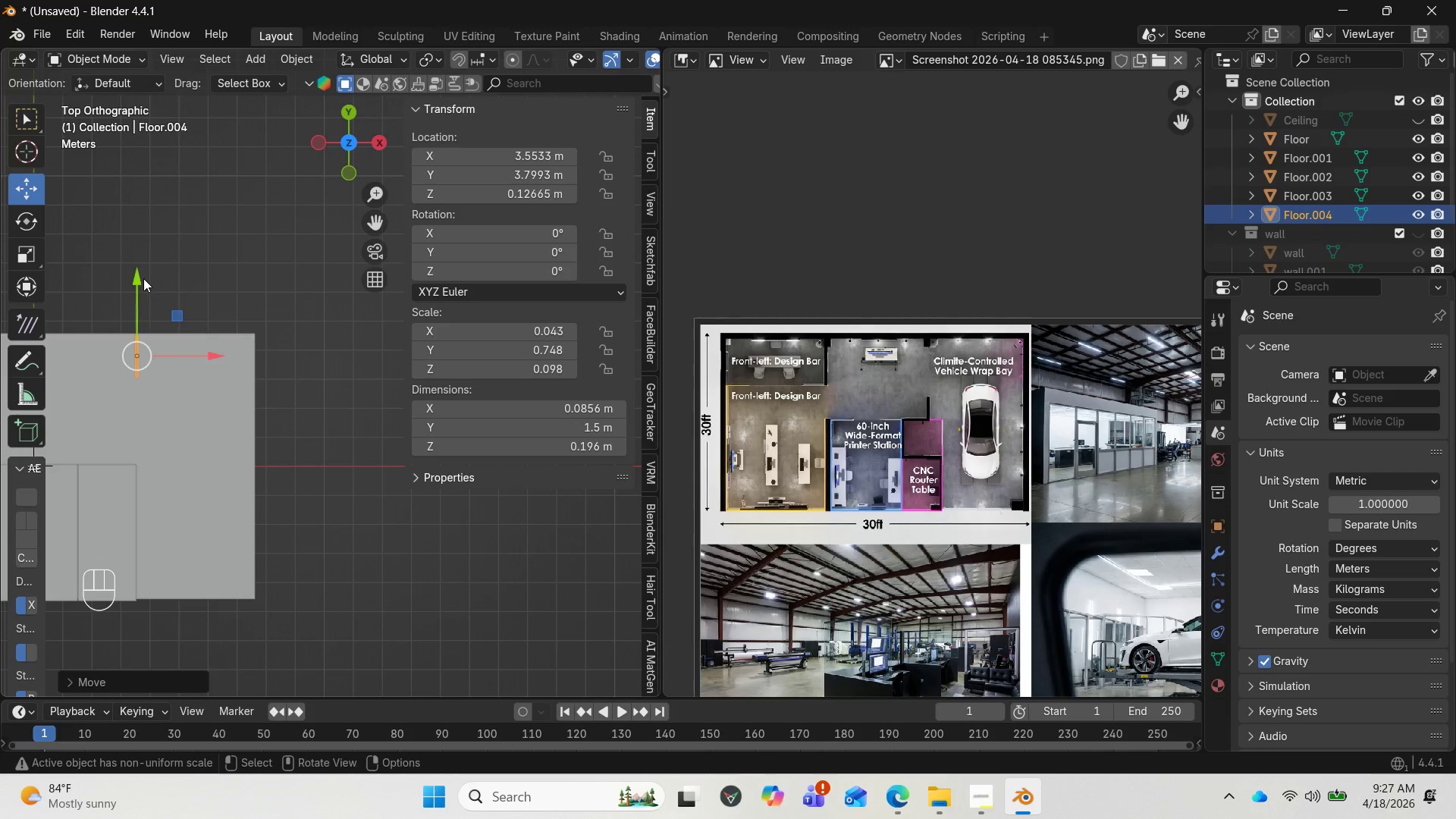 
left_click_drag(start_coordinate=[143, 278], to_coordinate=[140, 275])
 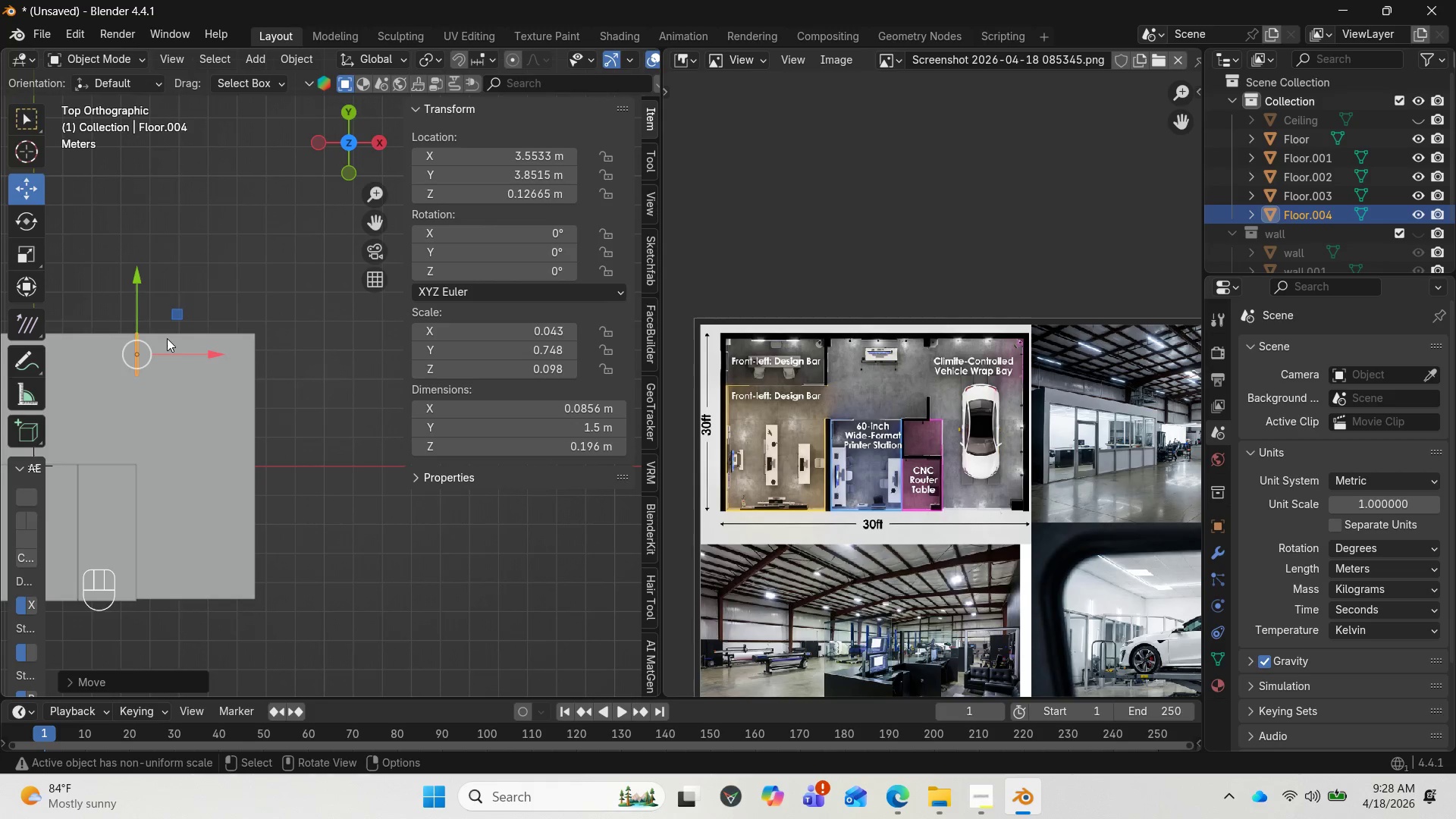 
mouse_move([187, 353])
 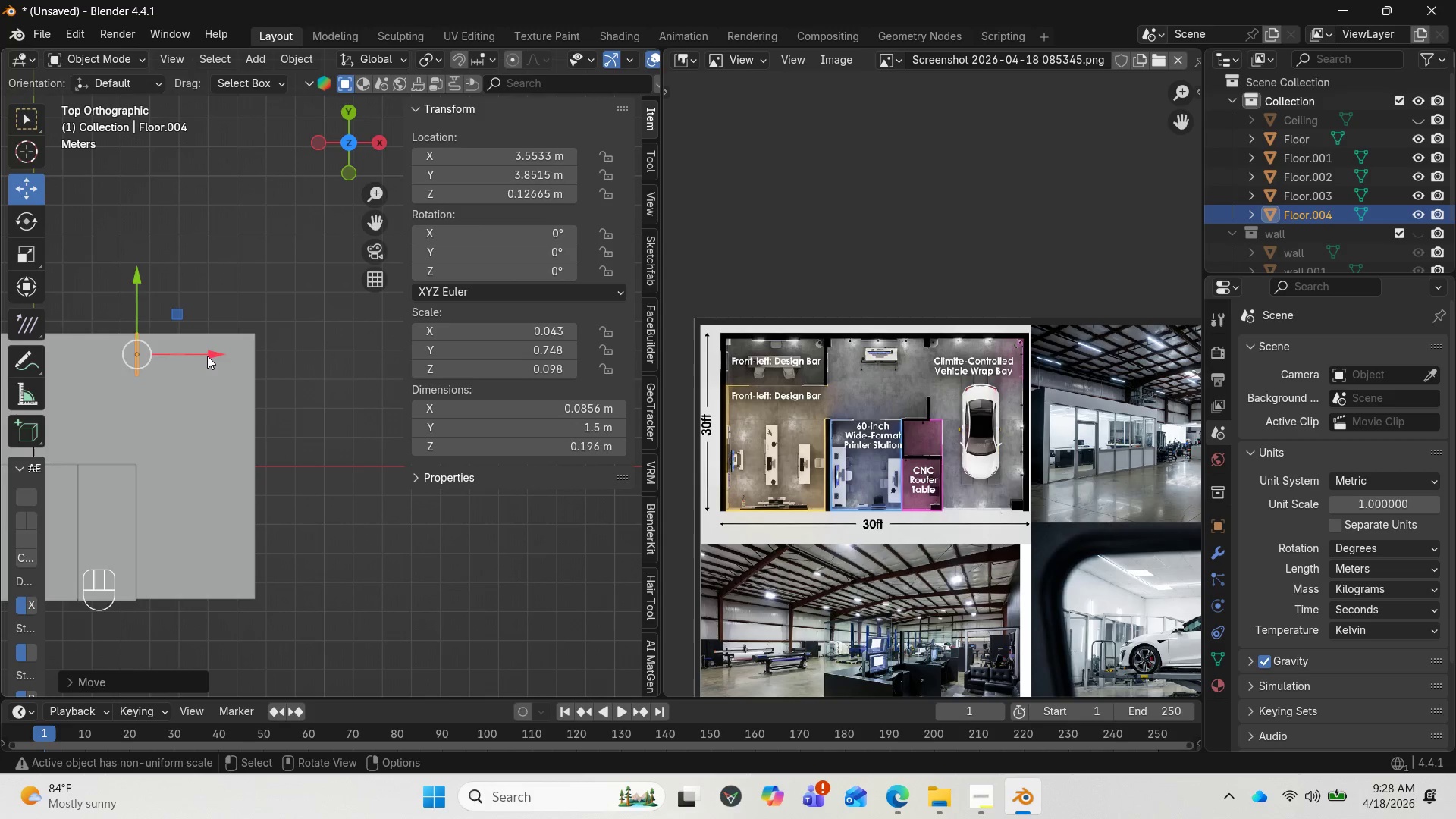 
left_click_drag(start_coordinate=[209, 355], to_coordinate=[188, 347])
 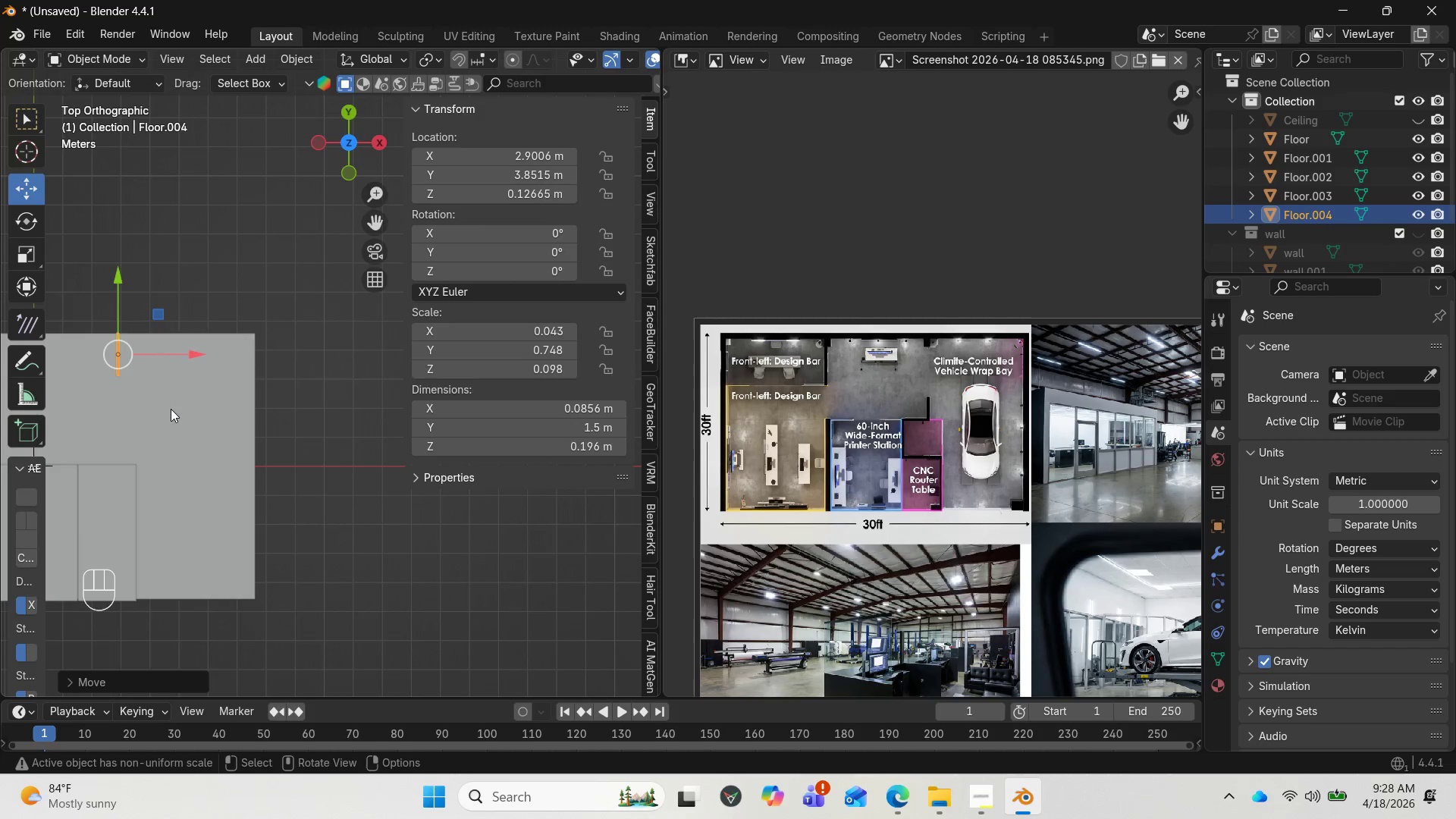 
hold_key(key=ControlLeft, duration=0.33)
 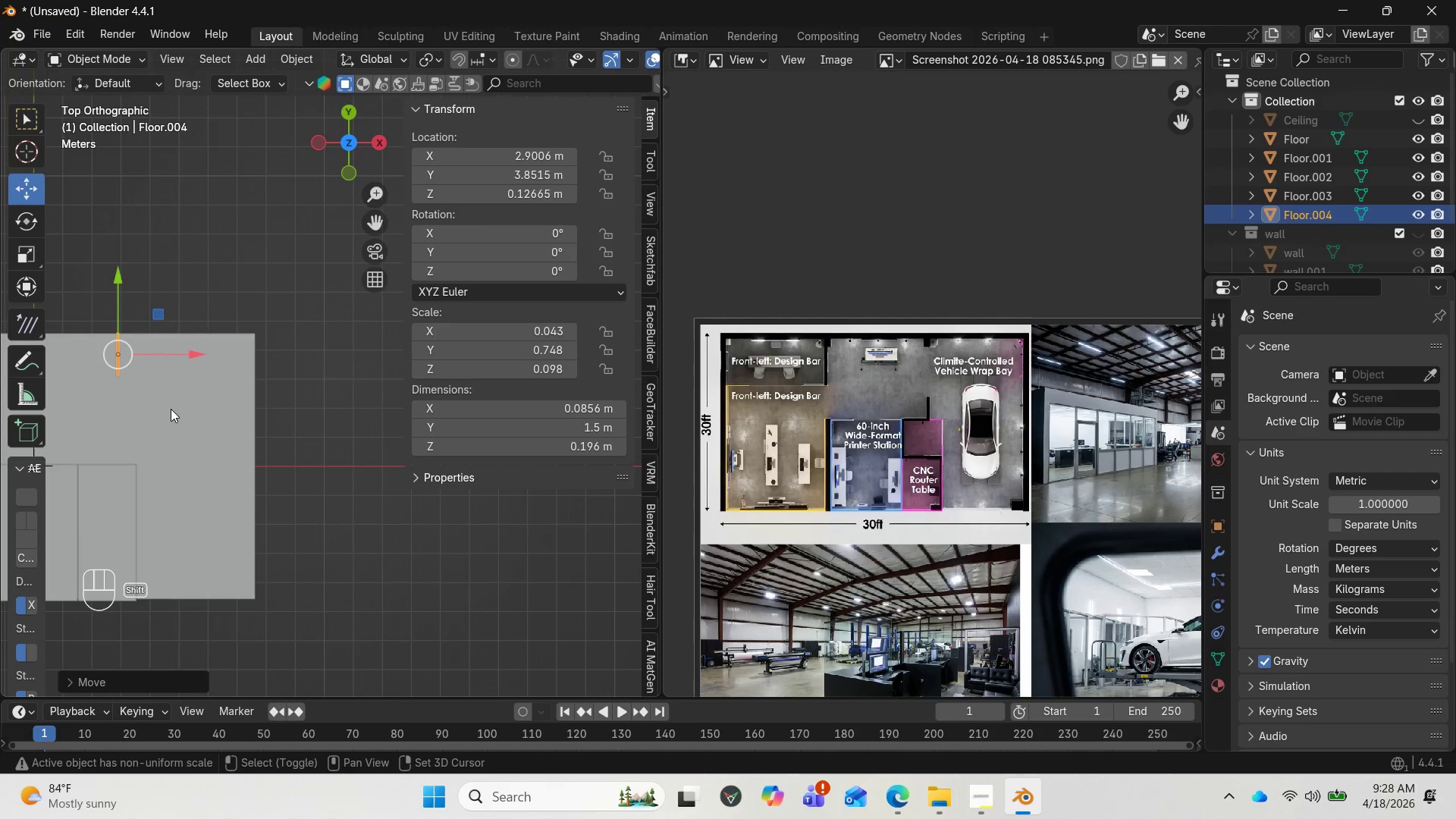 
key(Shift+D)
 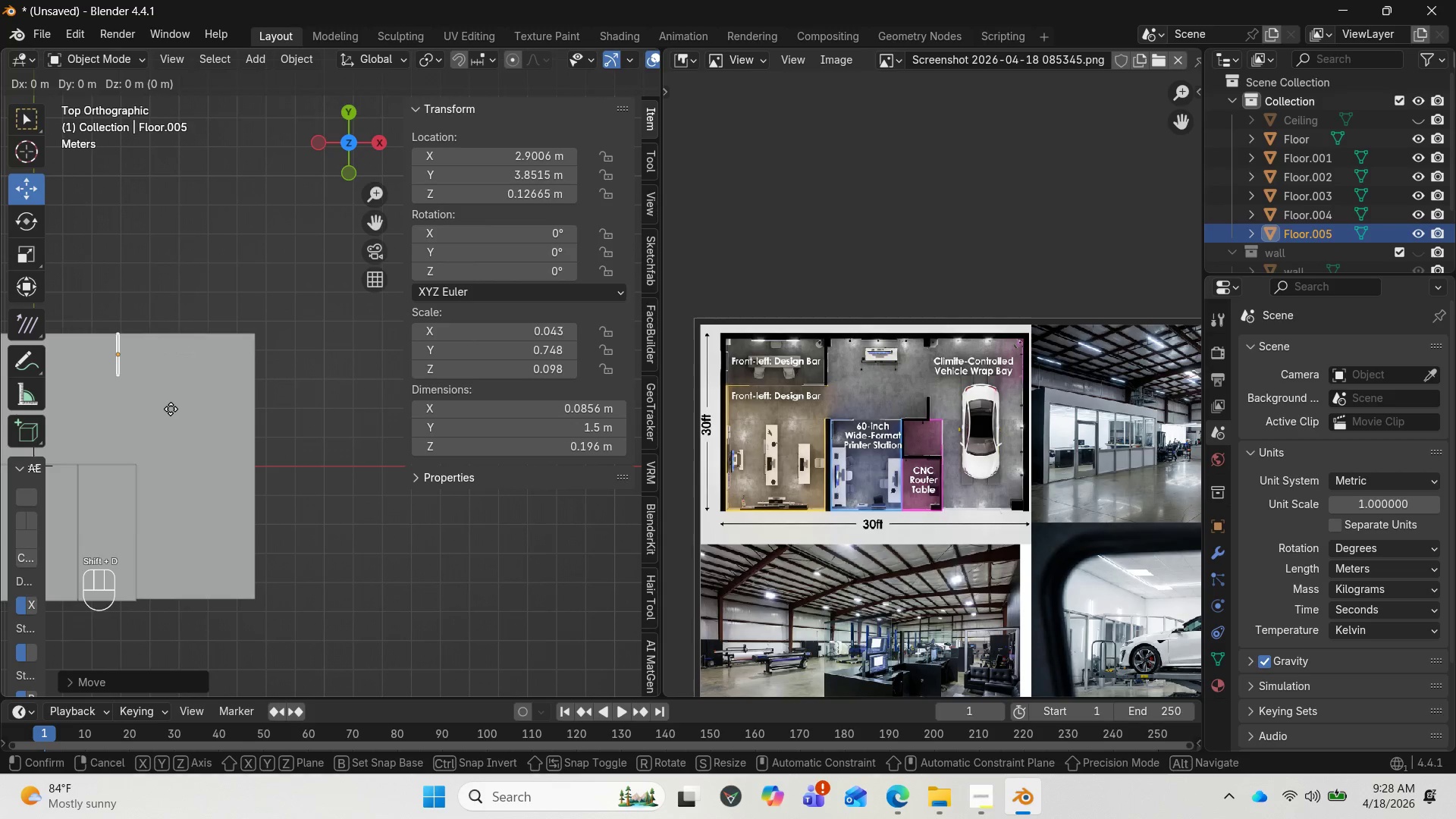 
key(Enter)
 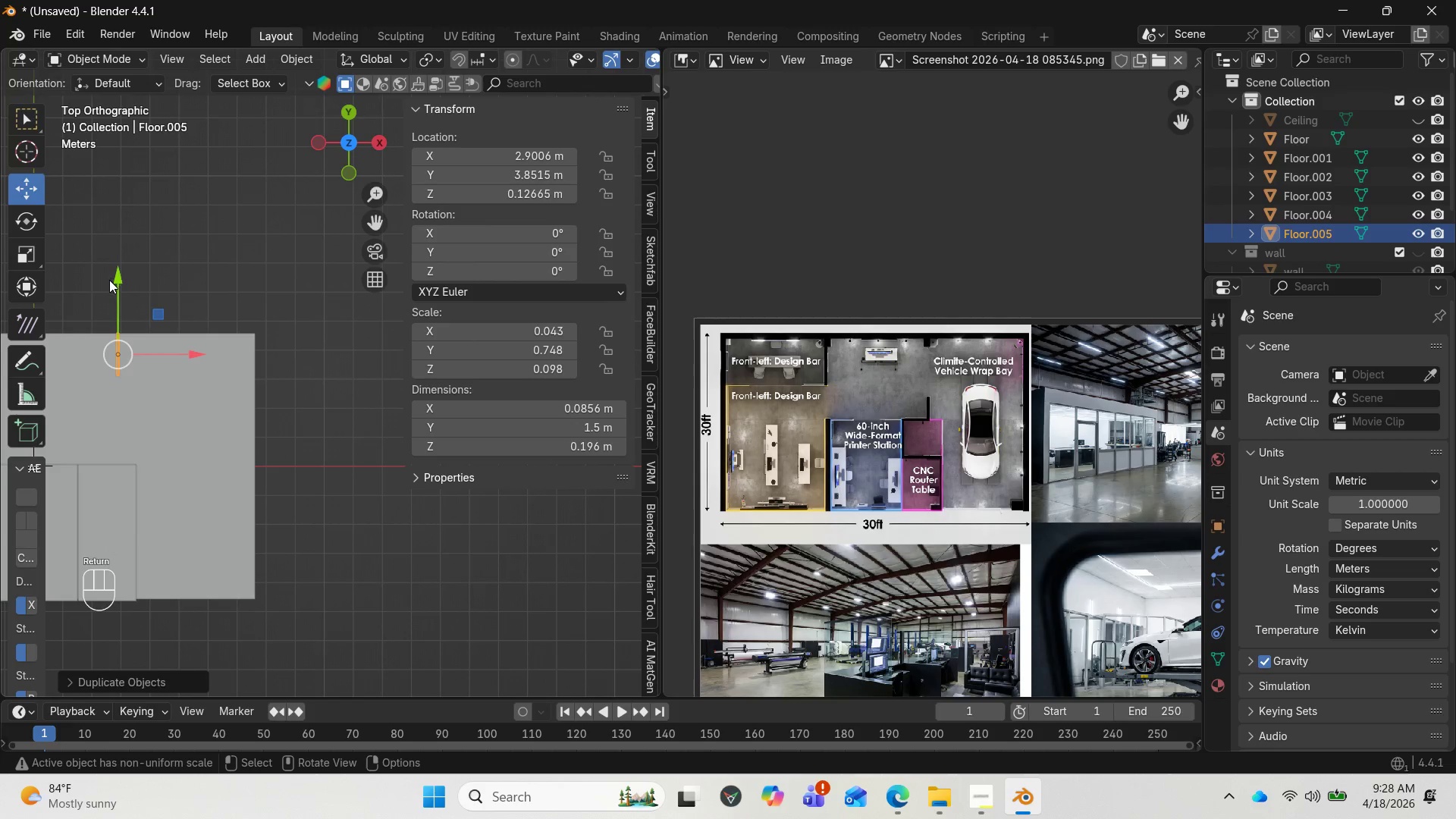 
left_click_drag(start_coordinate=[118, 273], to_coordinate=[104, 369])
 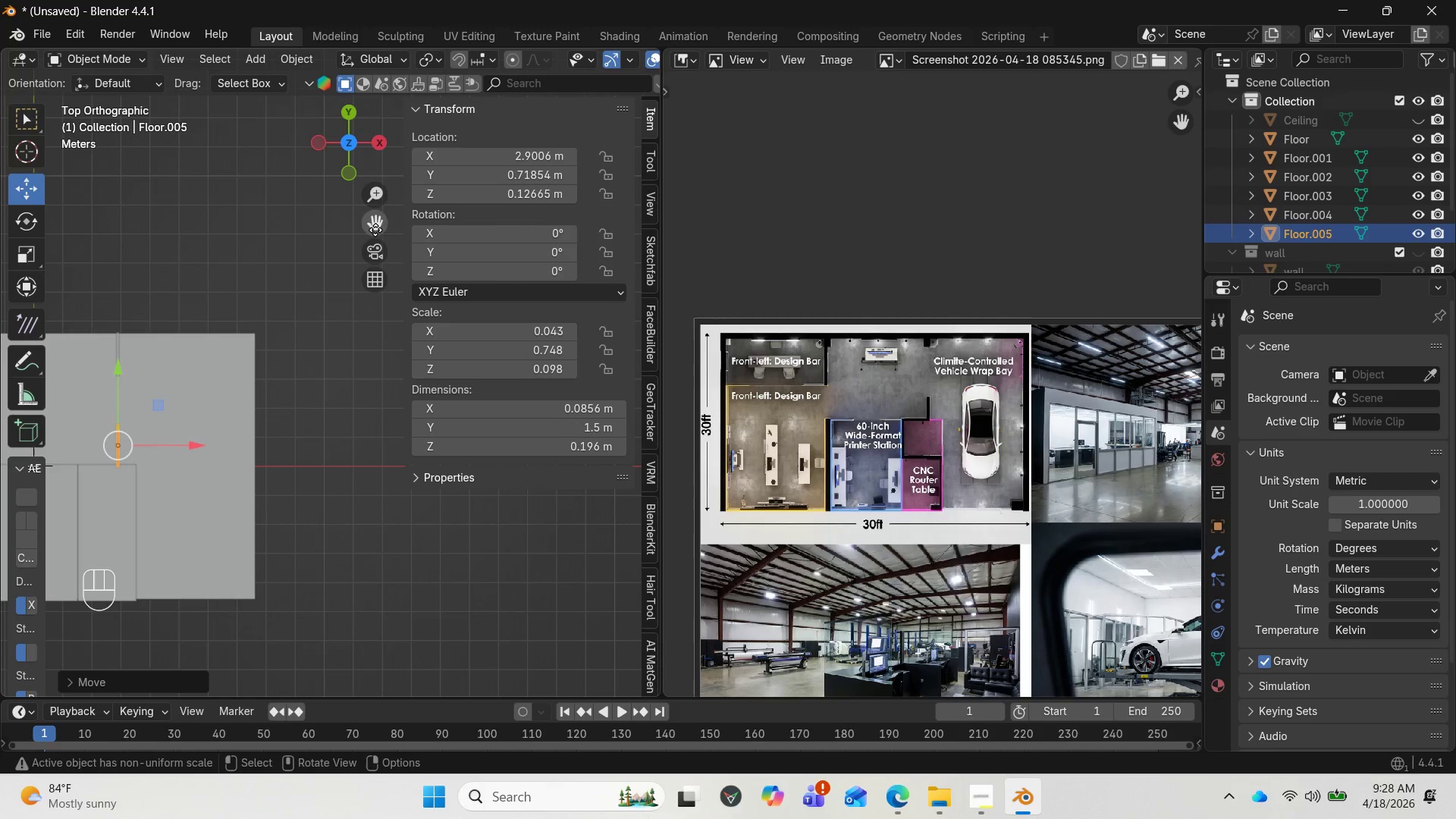 
left_click_drag(start_coordinate=[378, 226], to_coordinate=[604, 223])